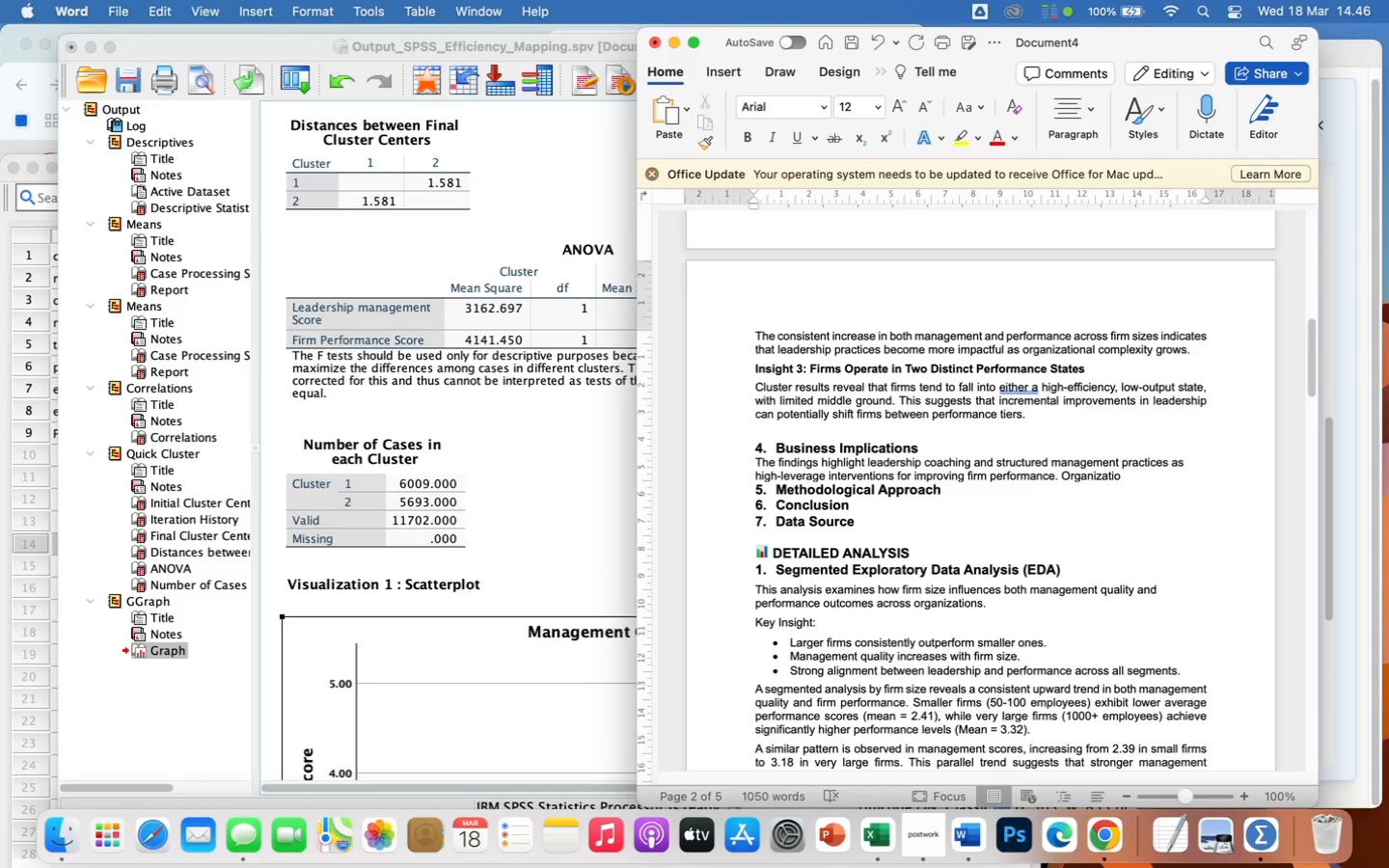 
type(ns investing in leadership development)
 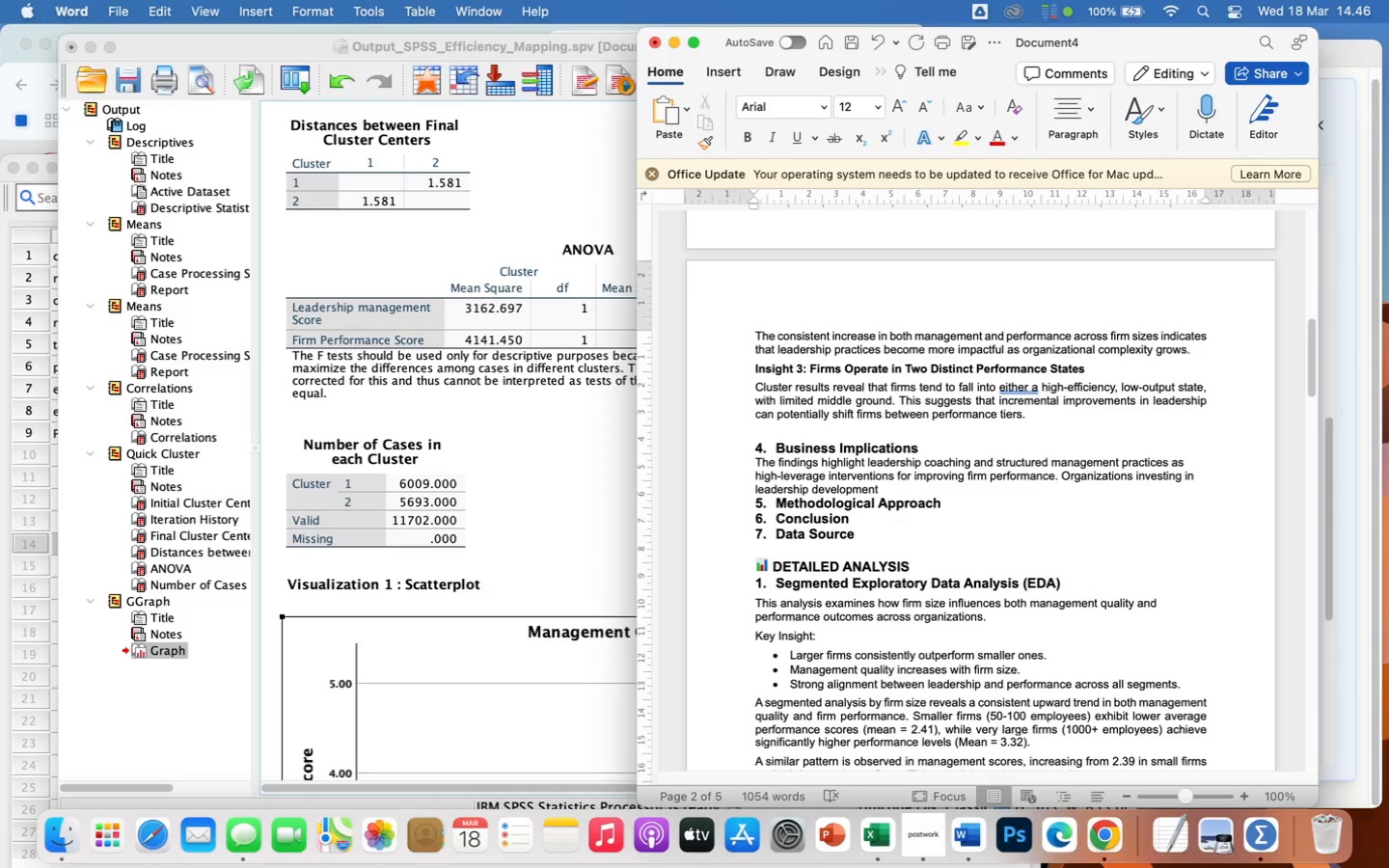 
wait(9.32)
 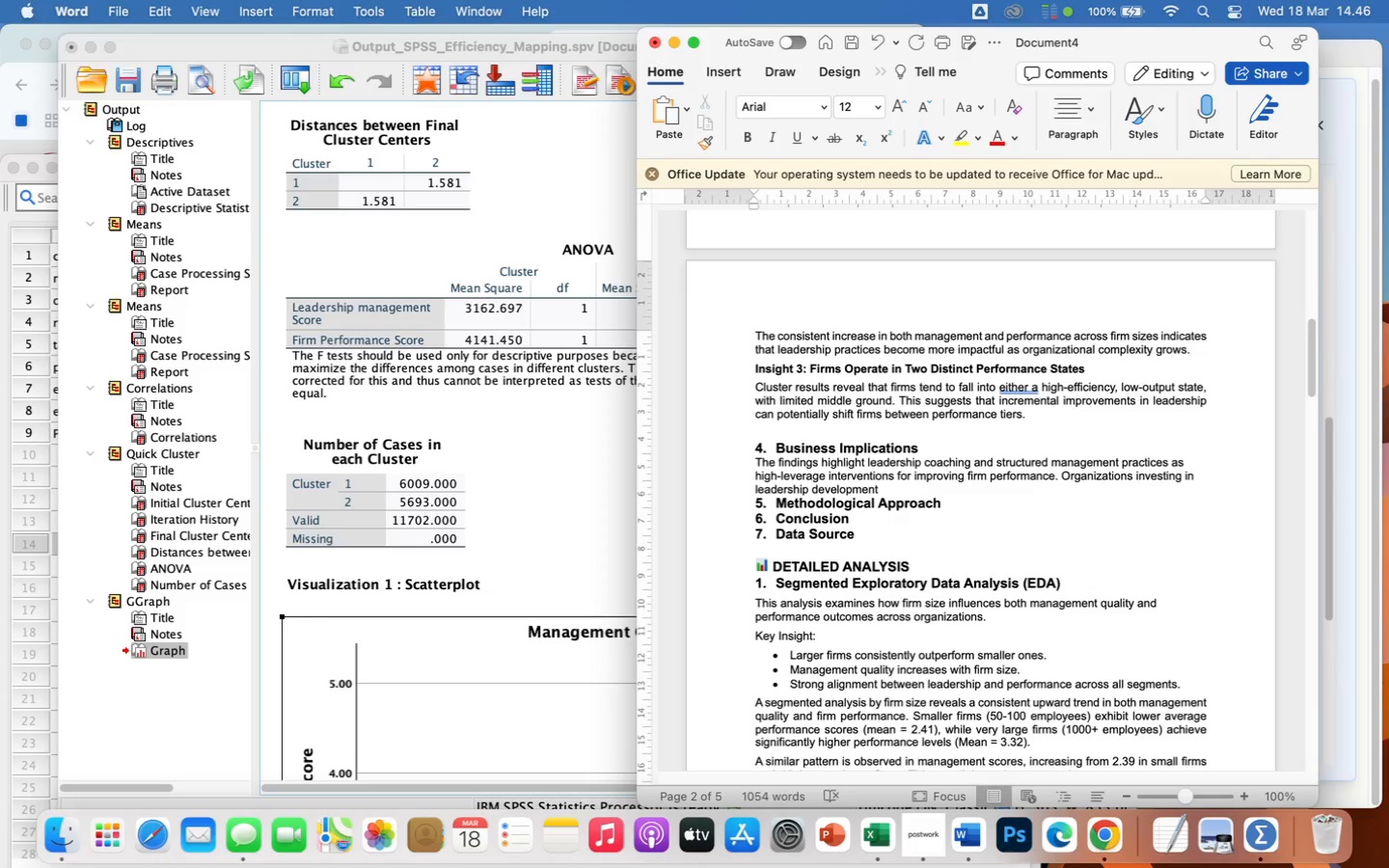 
type( can expert)
 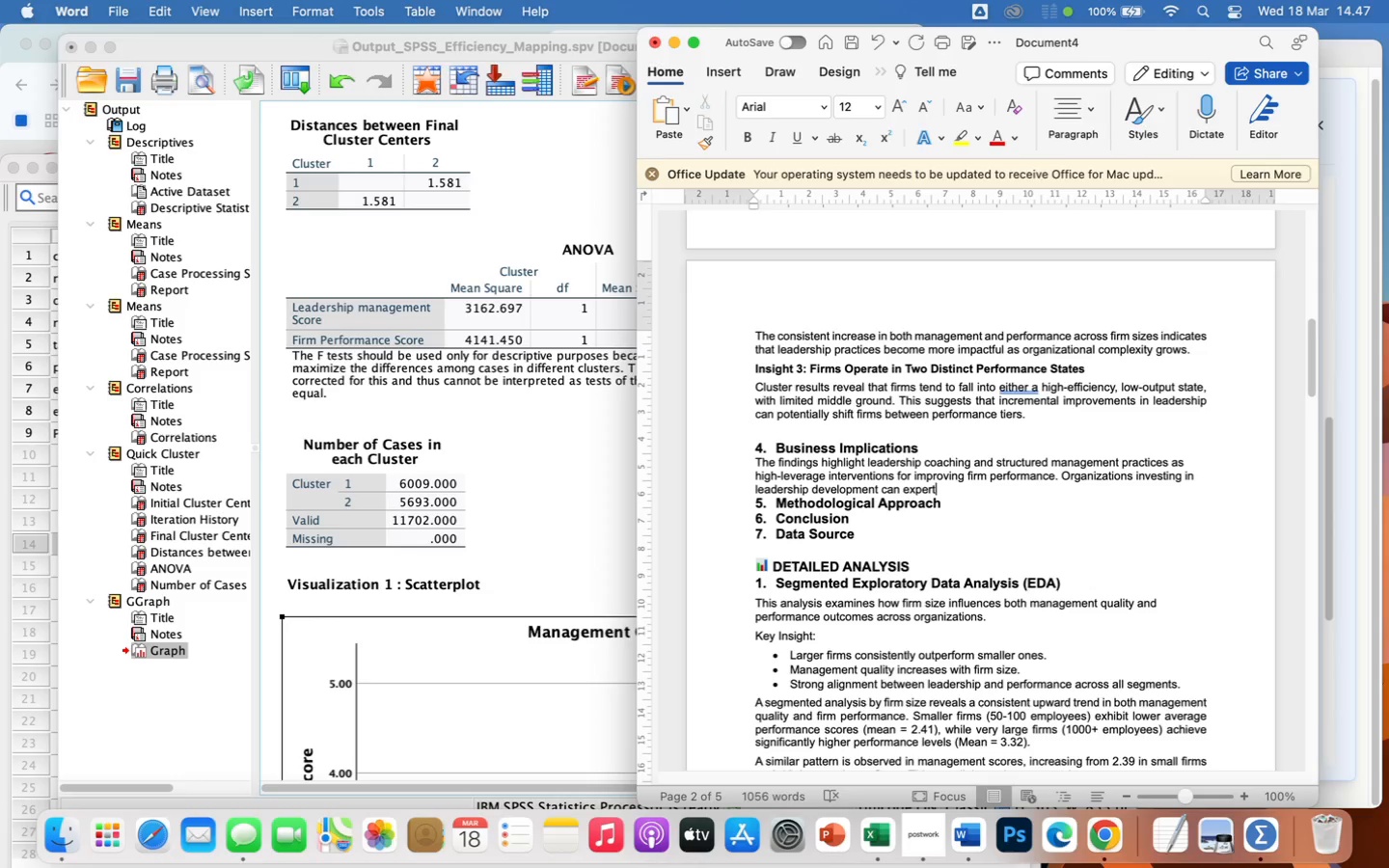 
key(Backspace)
key(Backspace)
key(Backspace)
type(ect:)
 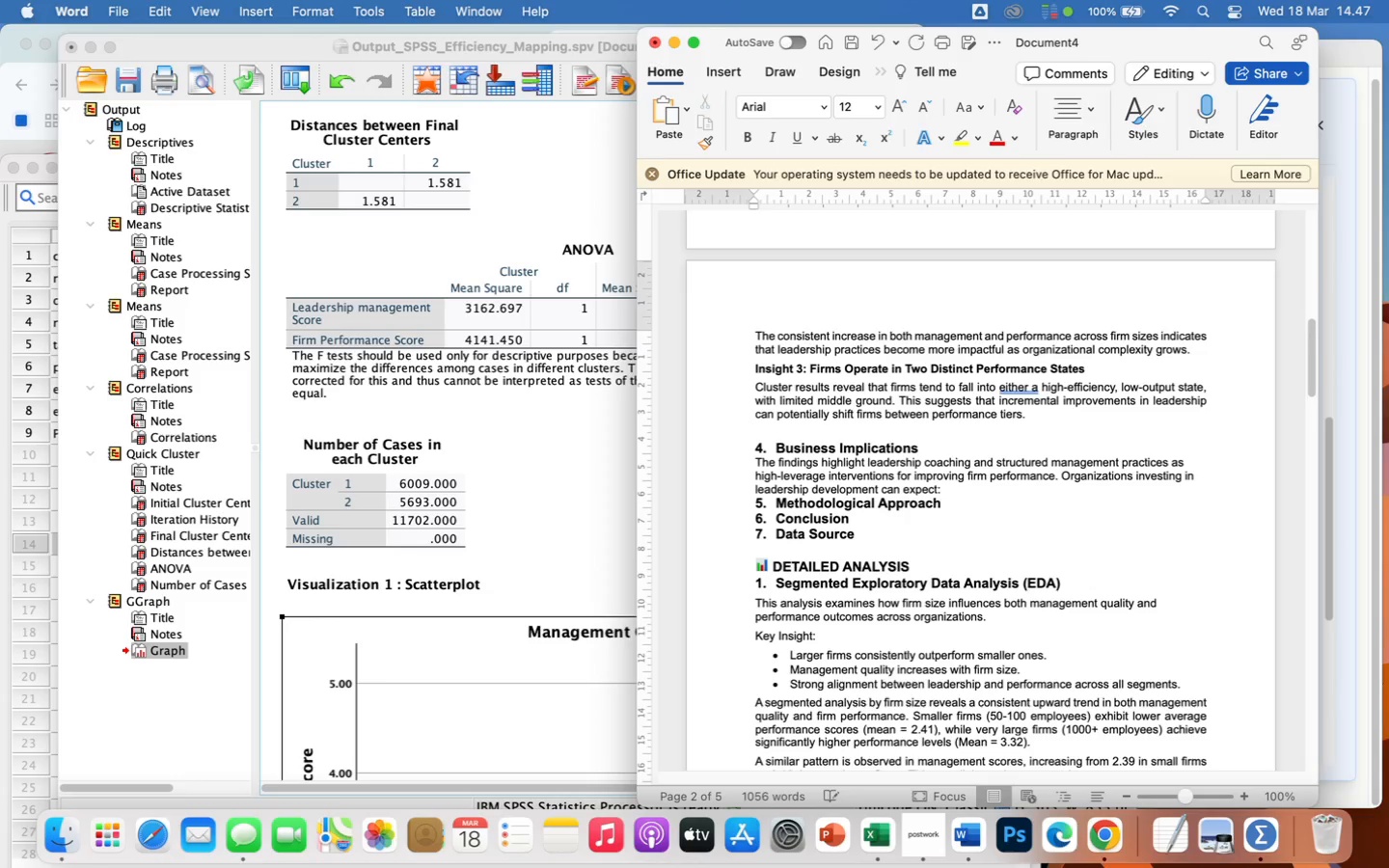 
key(Enter)
 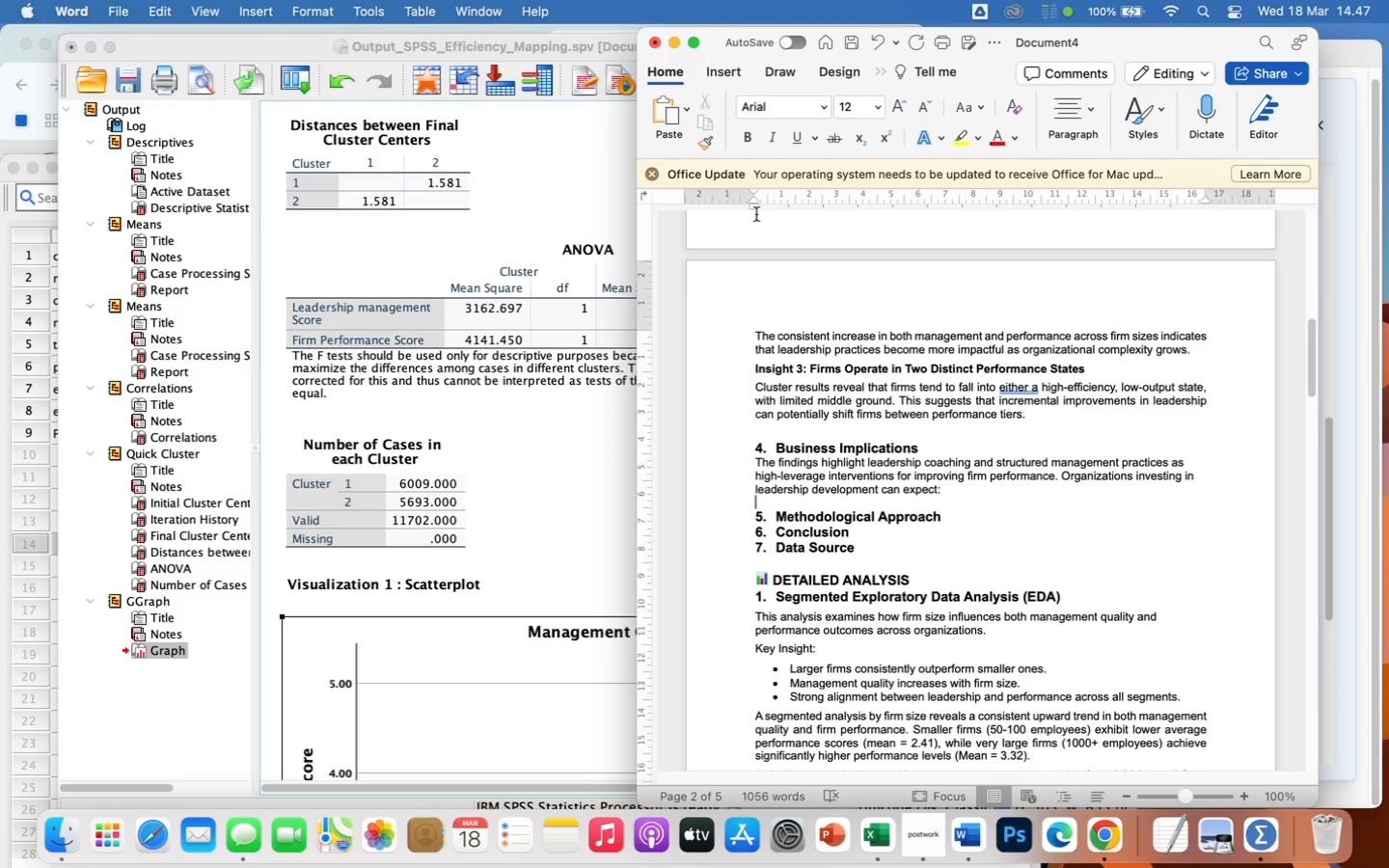 
wait(6.78)
 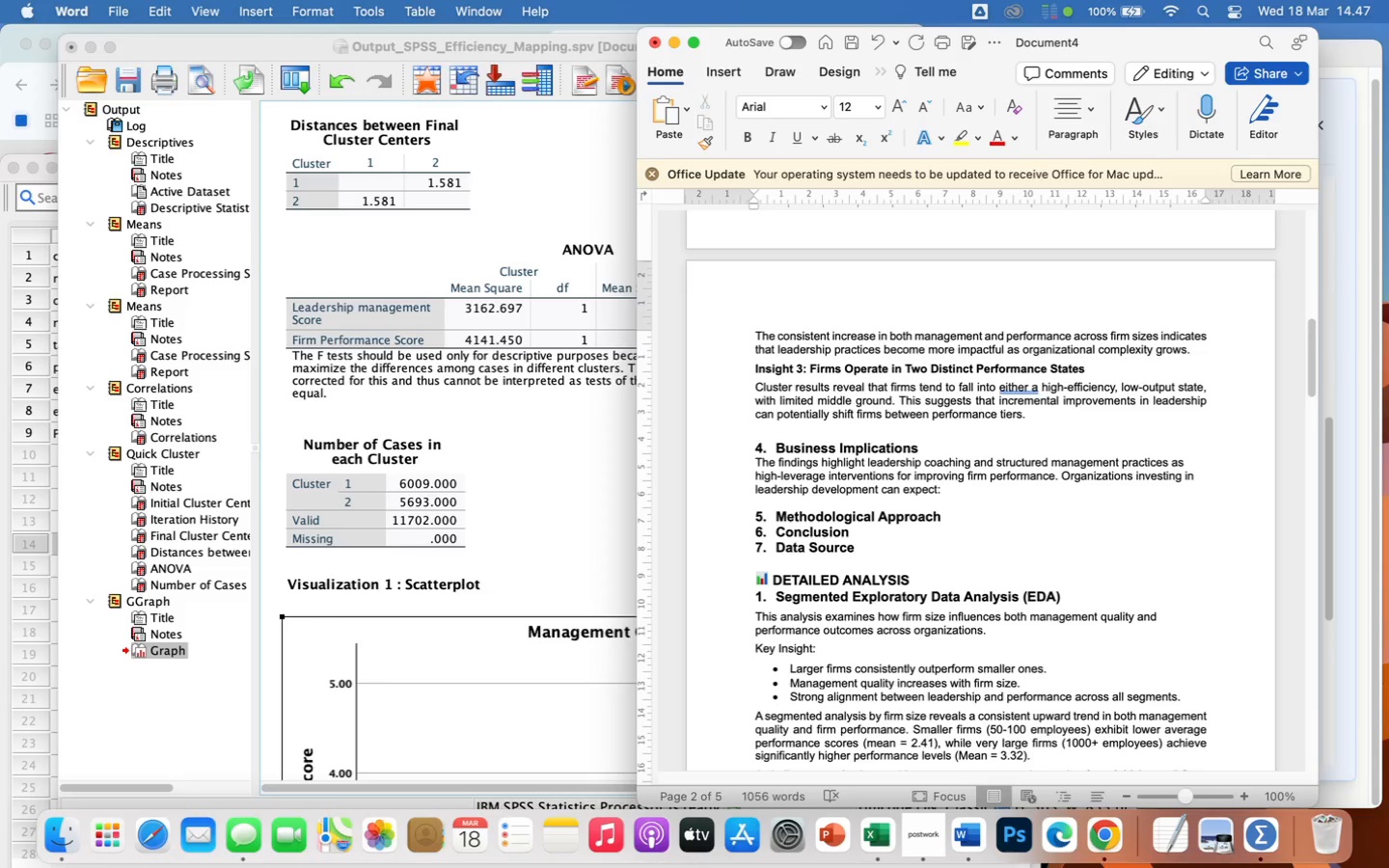 
left_click([1061, 112])
 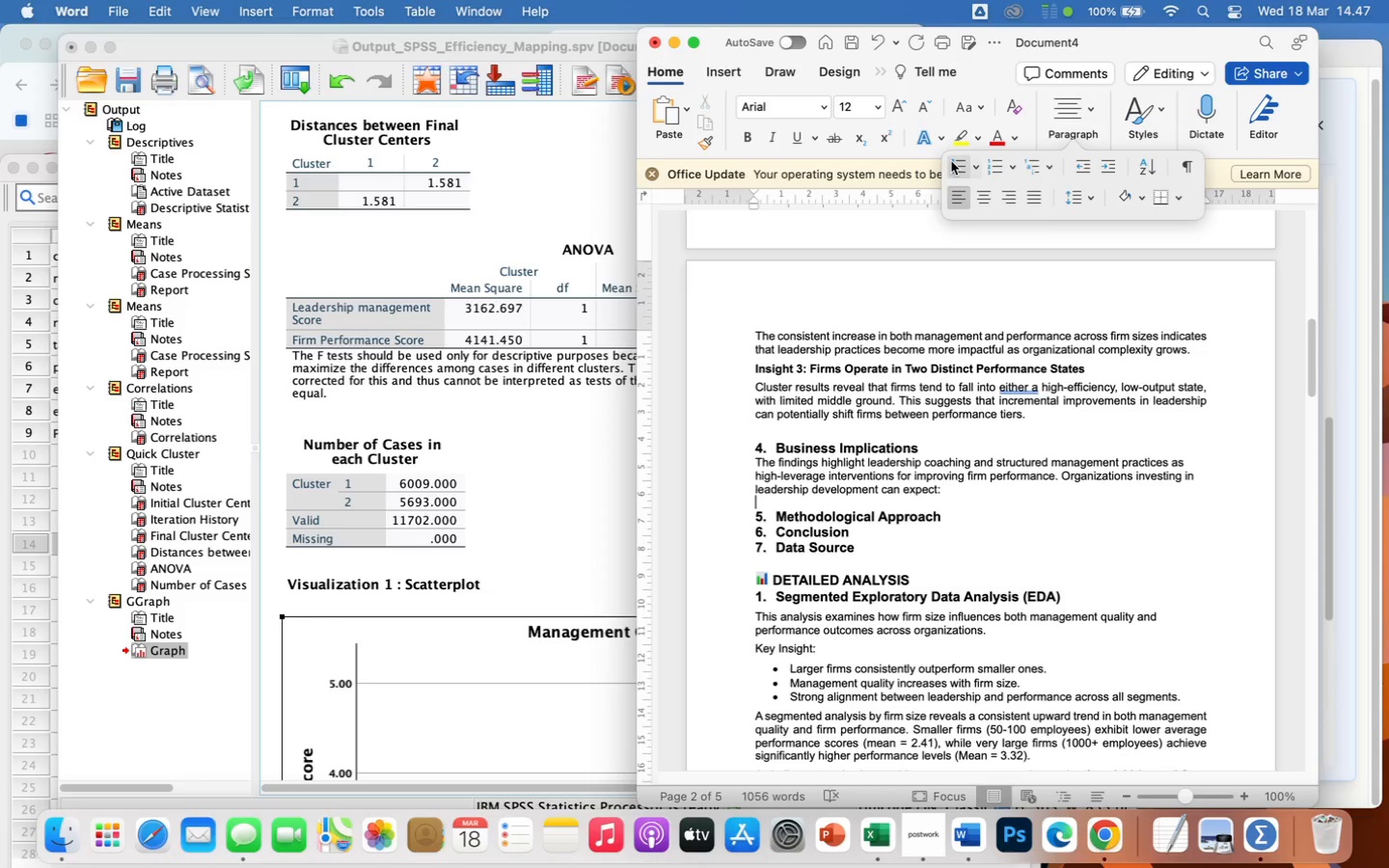 
left_click([954, 164])
 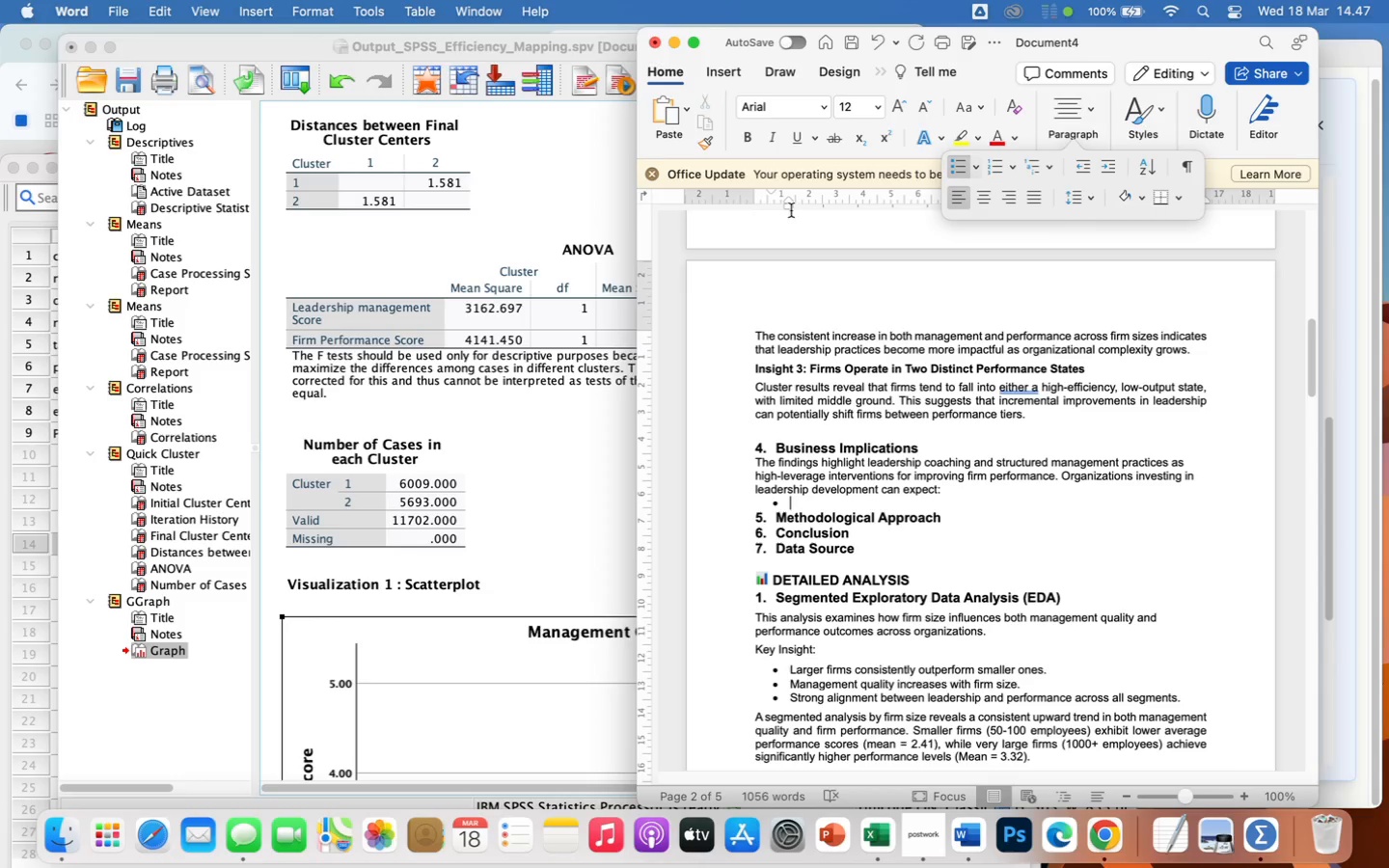 
left_click_drag(start_coordinate=[789, 206], to_coordinate=[777, 206])
 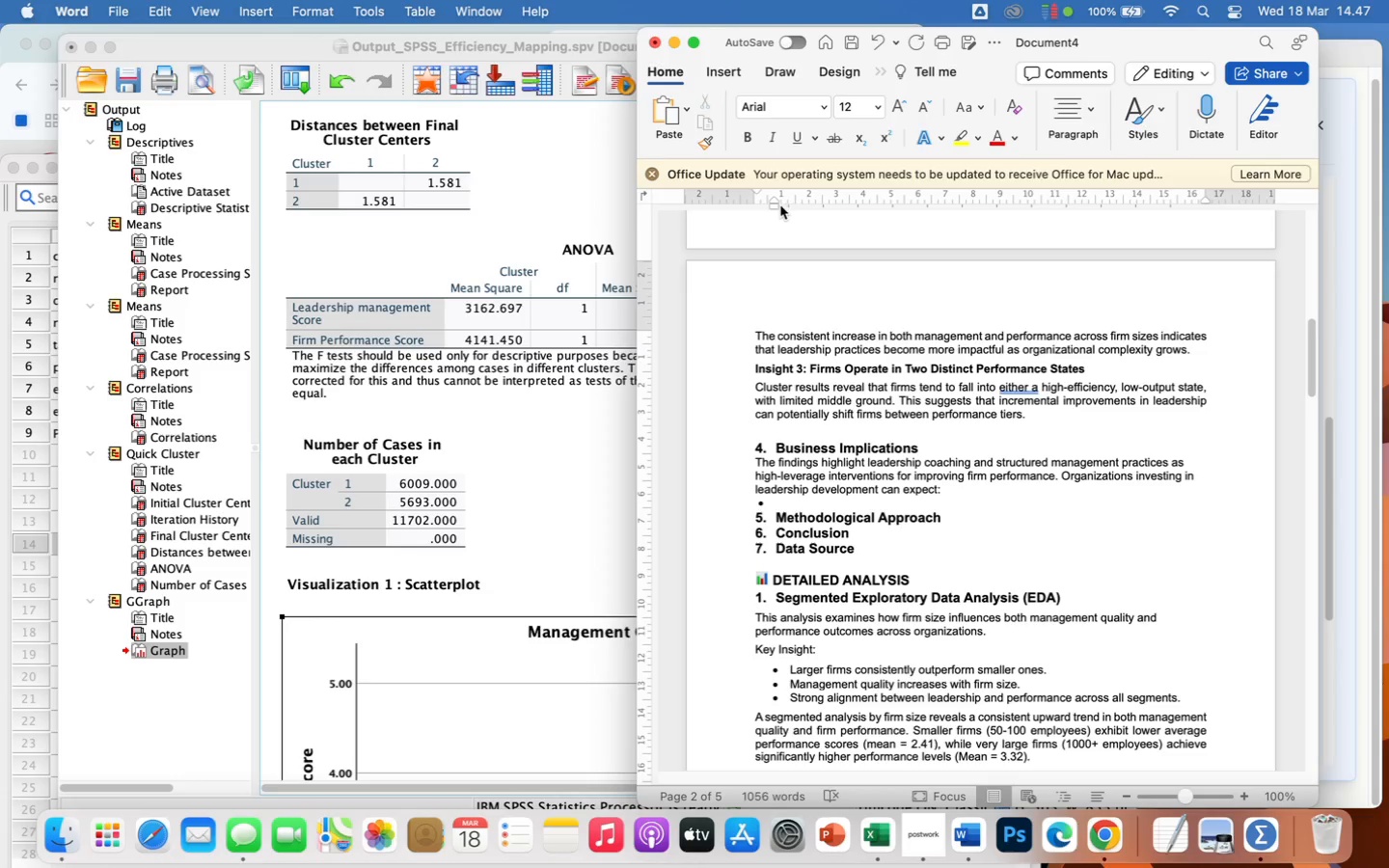 
left_click_drag(start_coordinate=[773, 207], to_coordinate=[777, 209])
 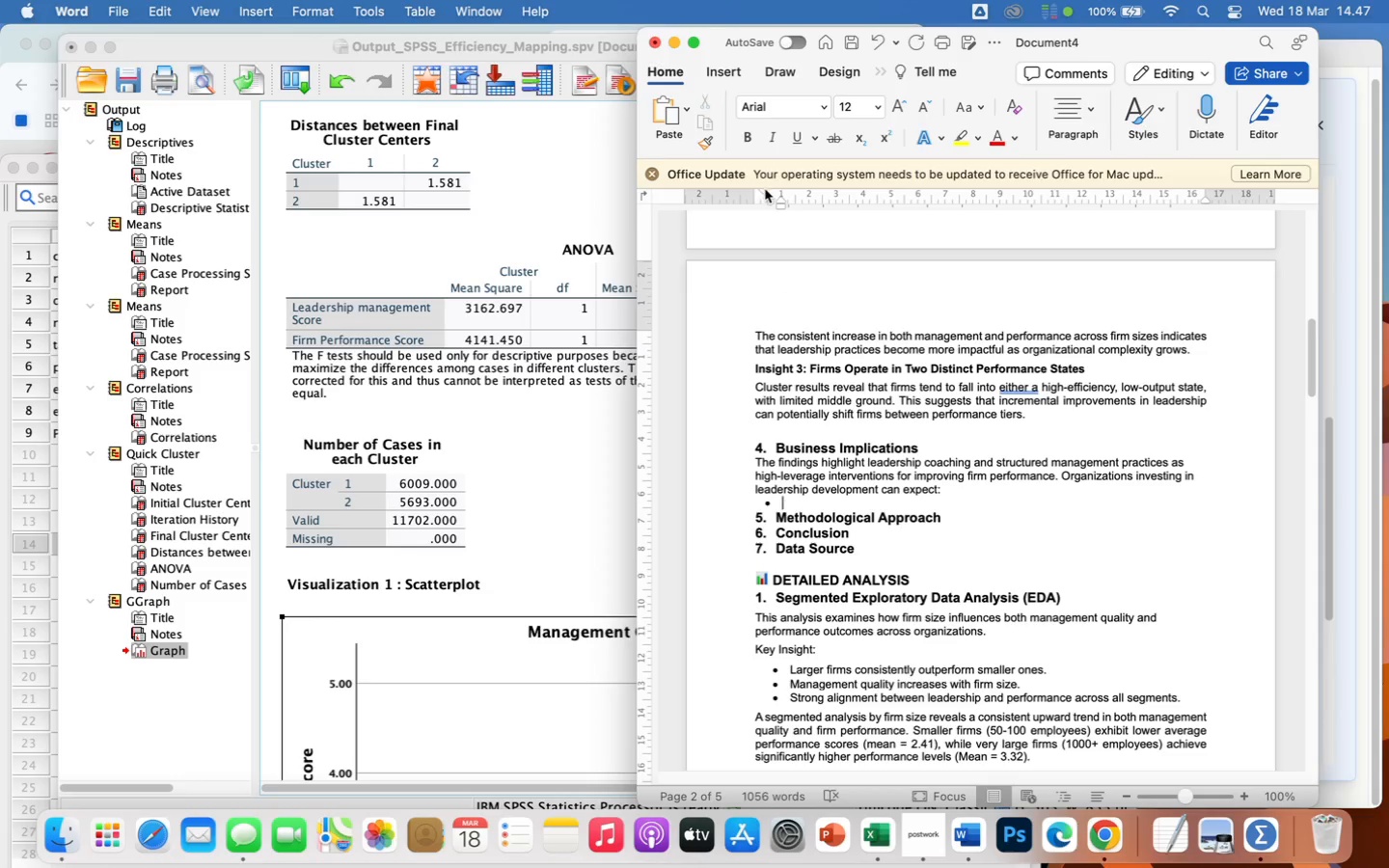 
left_click_drag(start_coordinate=[765, 189], to_coordinate=[768, 194])
 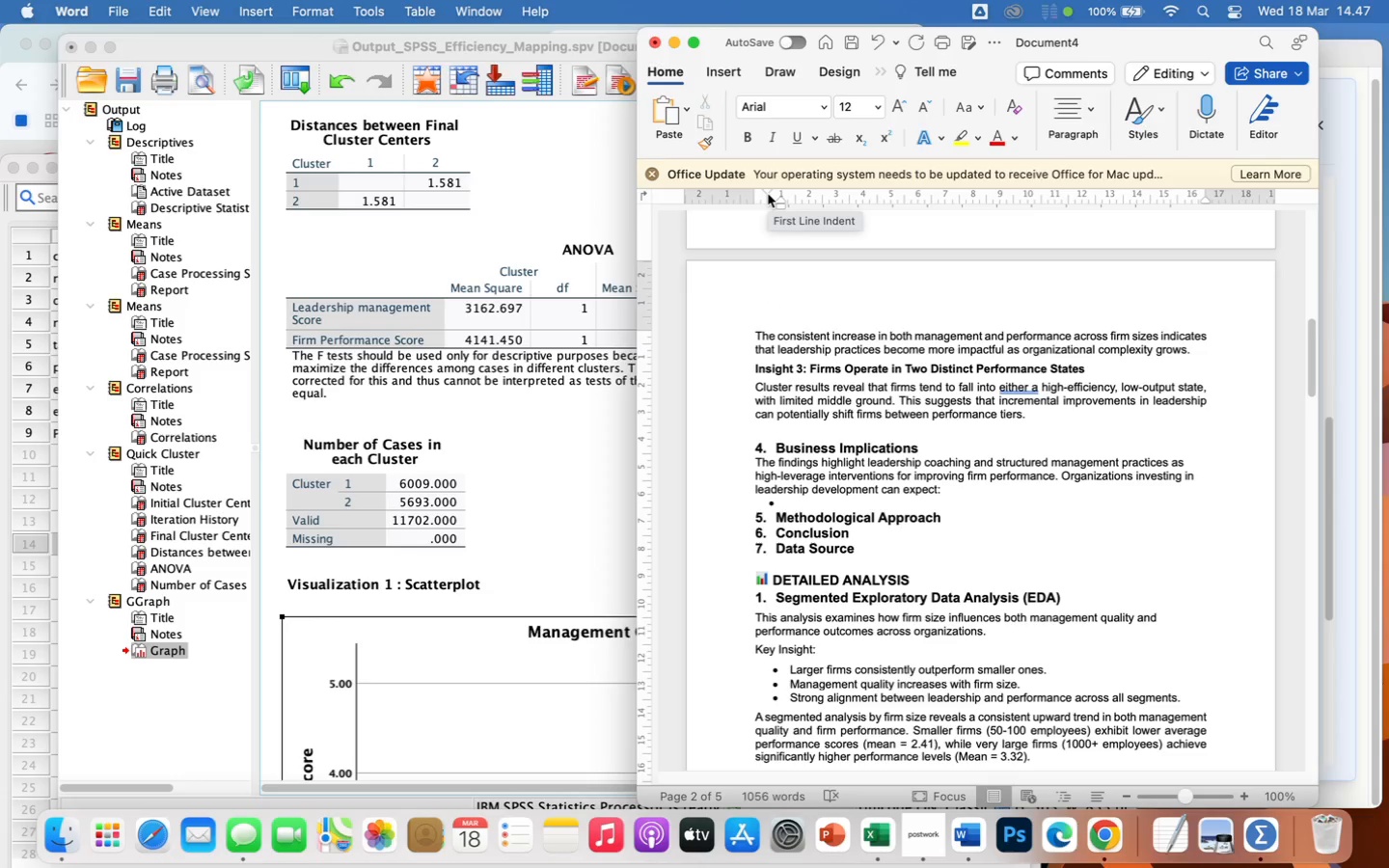 
wait(5.78)
 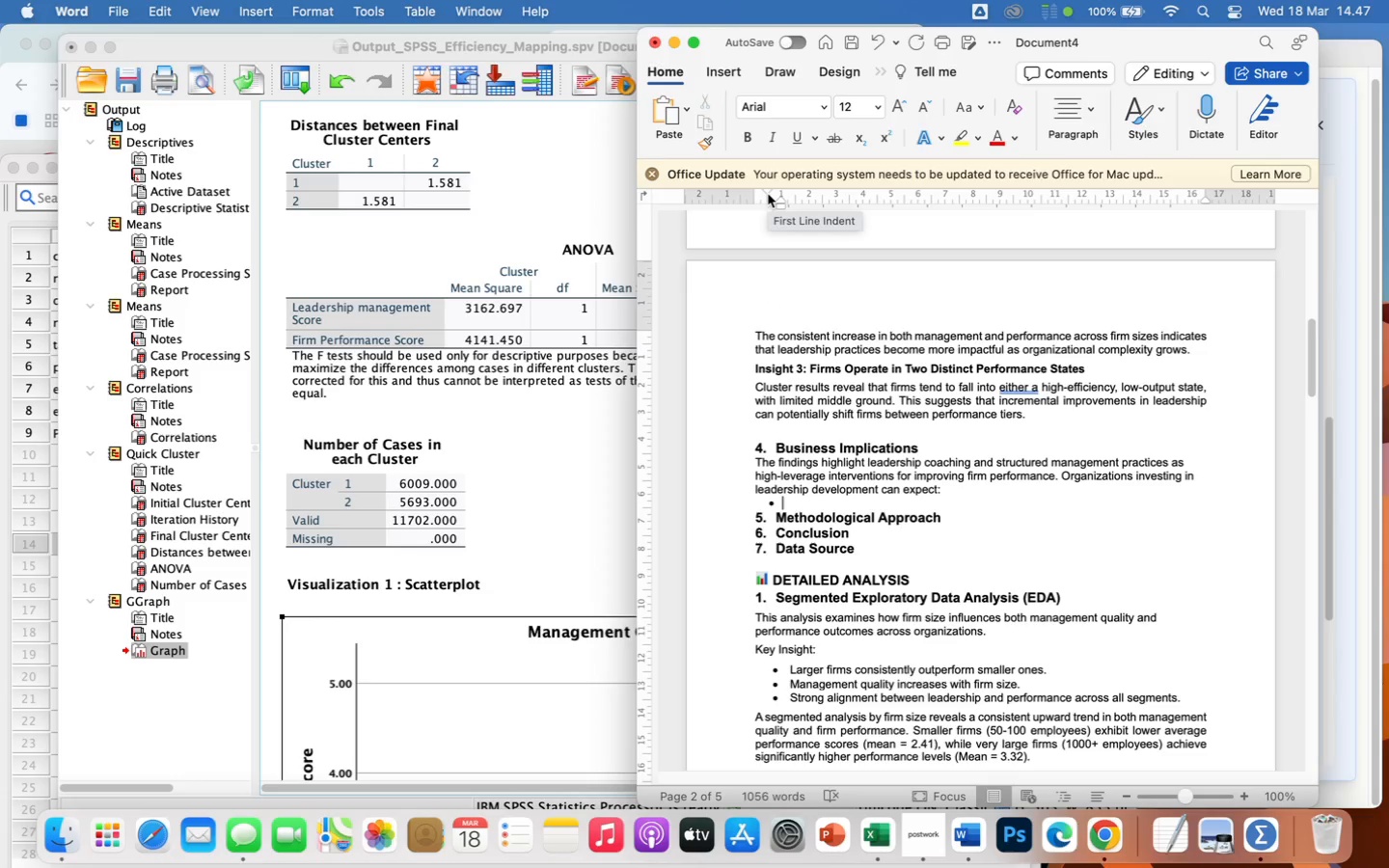 
type(Measurable improvements in performance outcomes)
 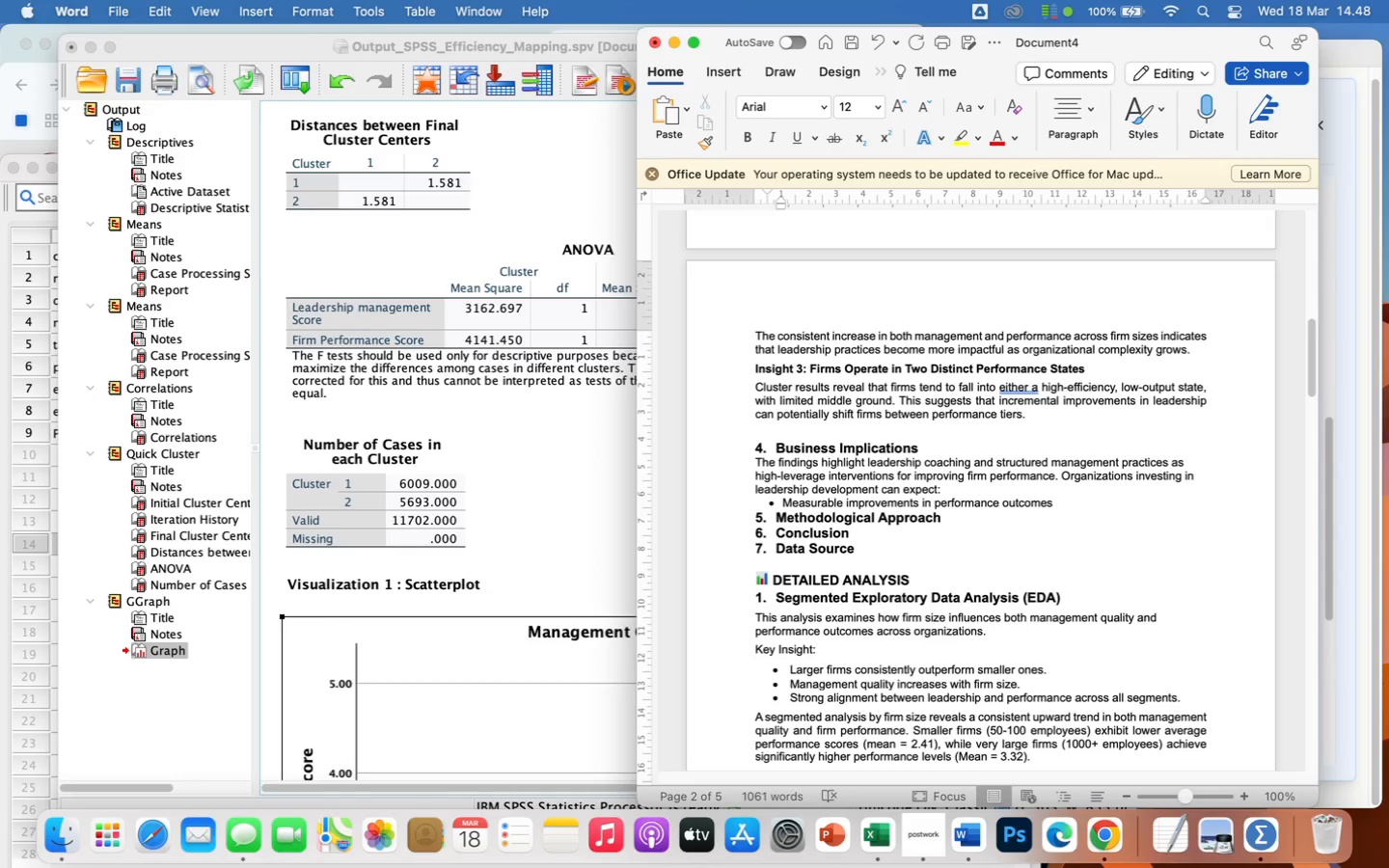 
key(Enter)
 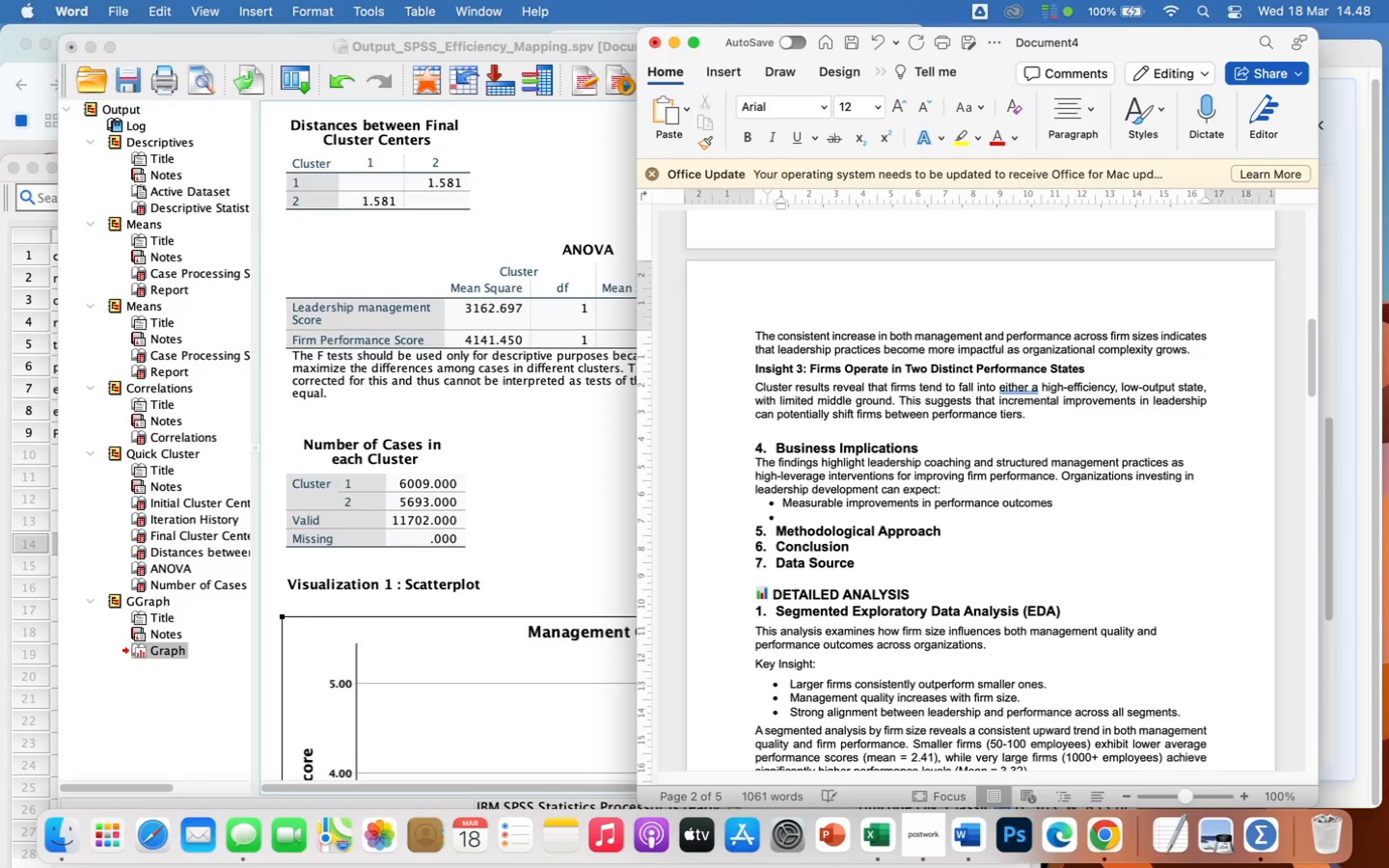 
type(Greater scalability of operational efficiency)
 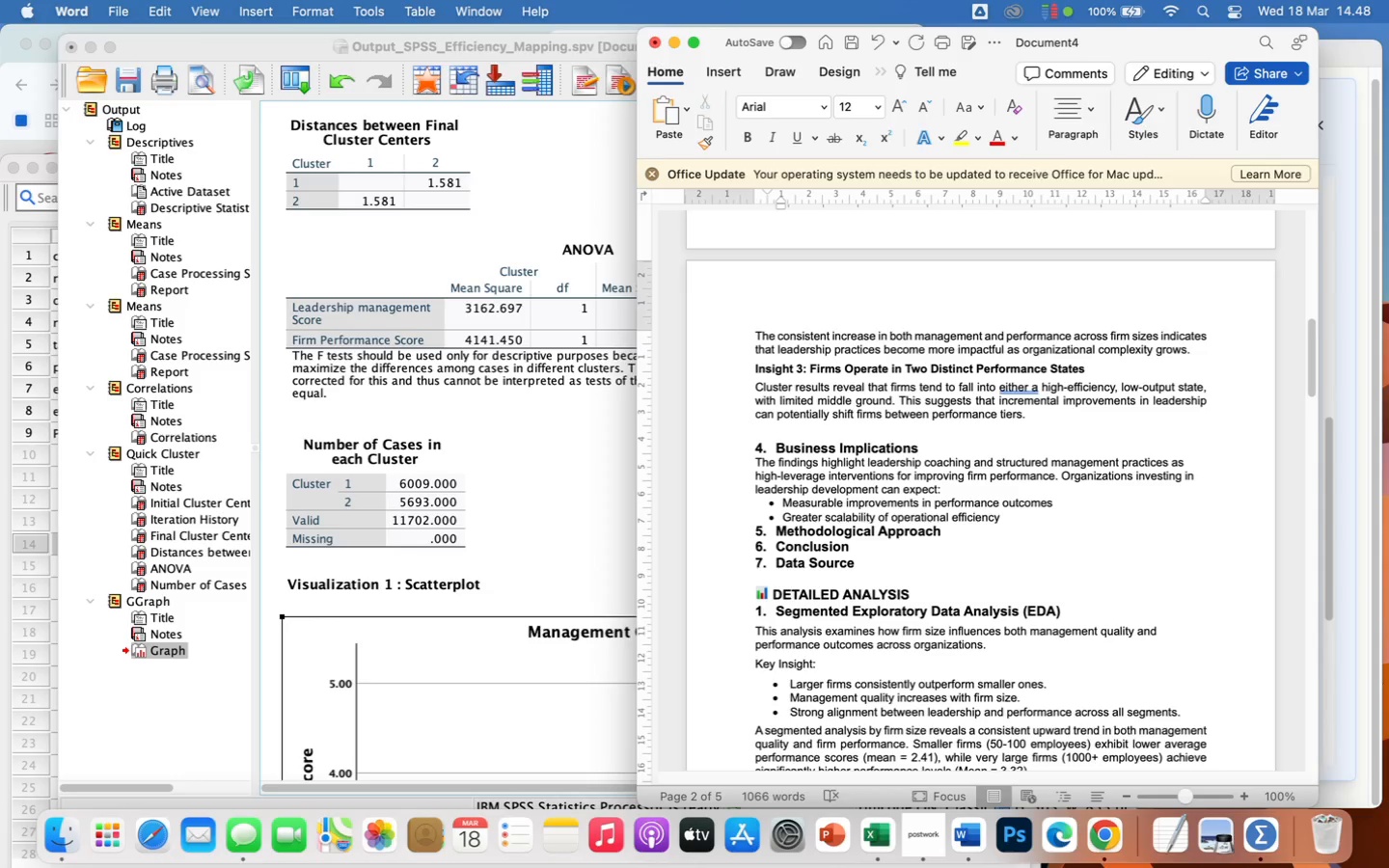 
key(Enter)
 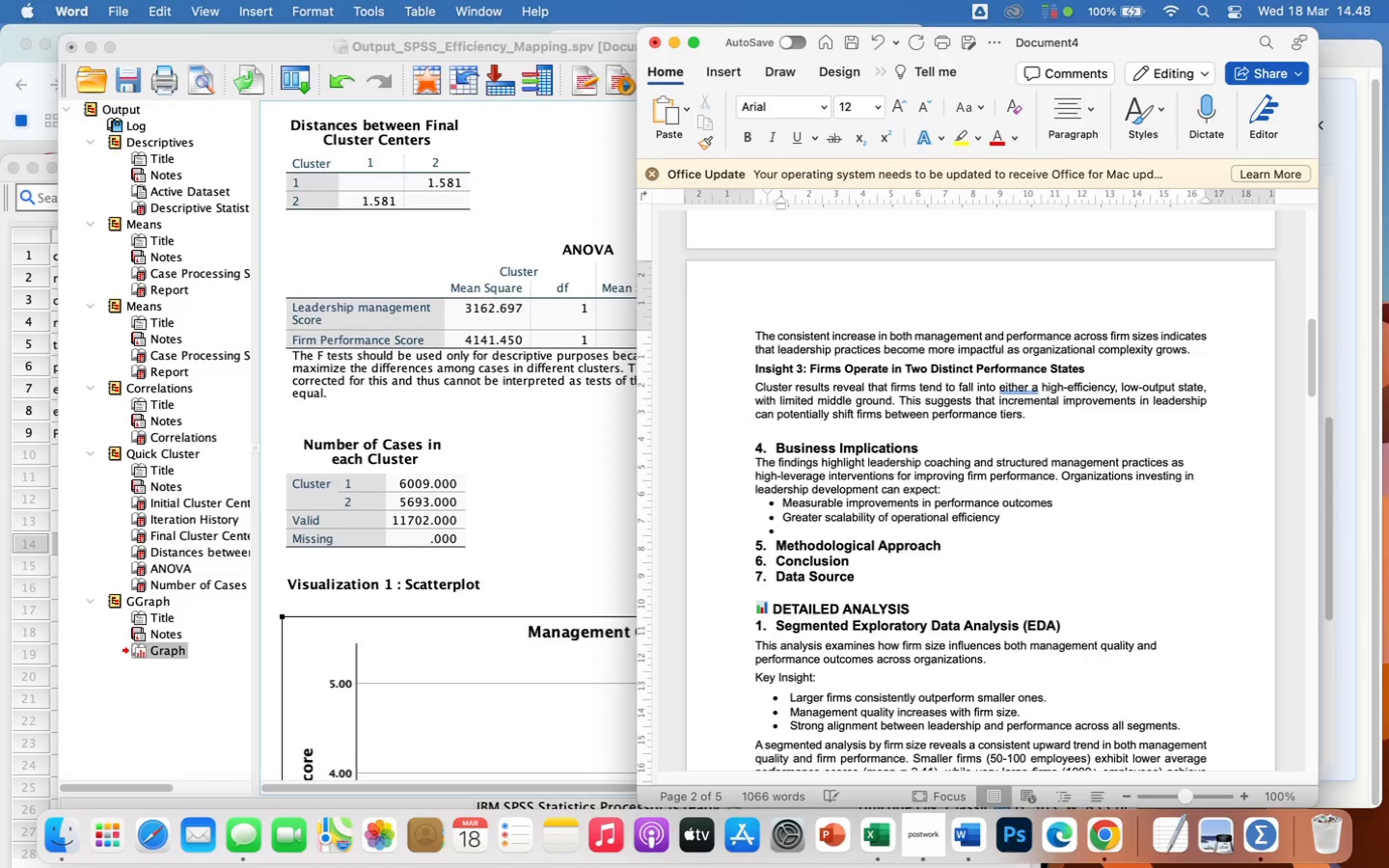 
type(Movement from)
 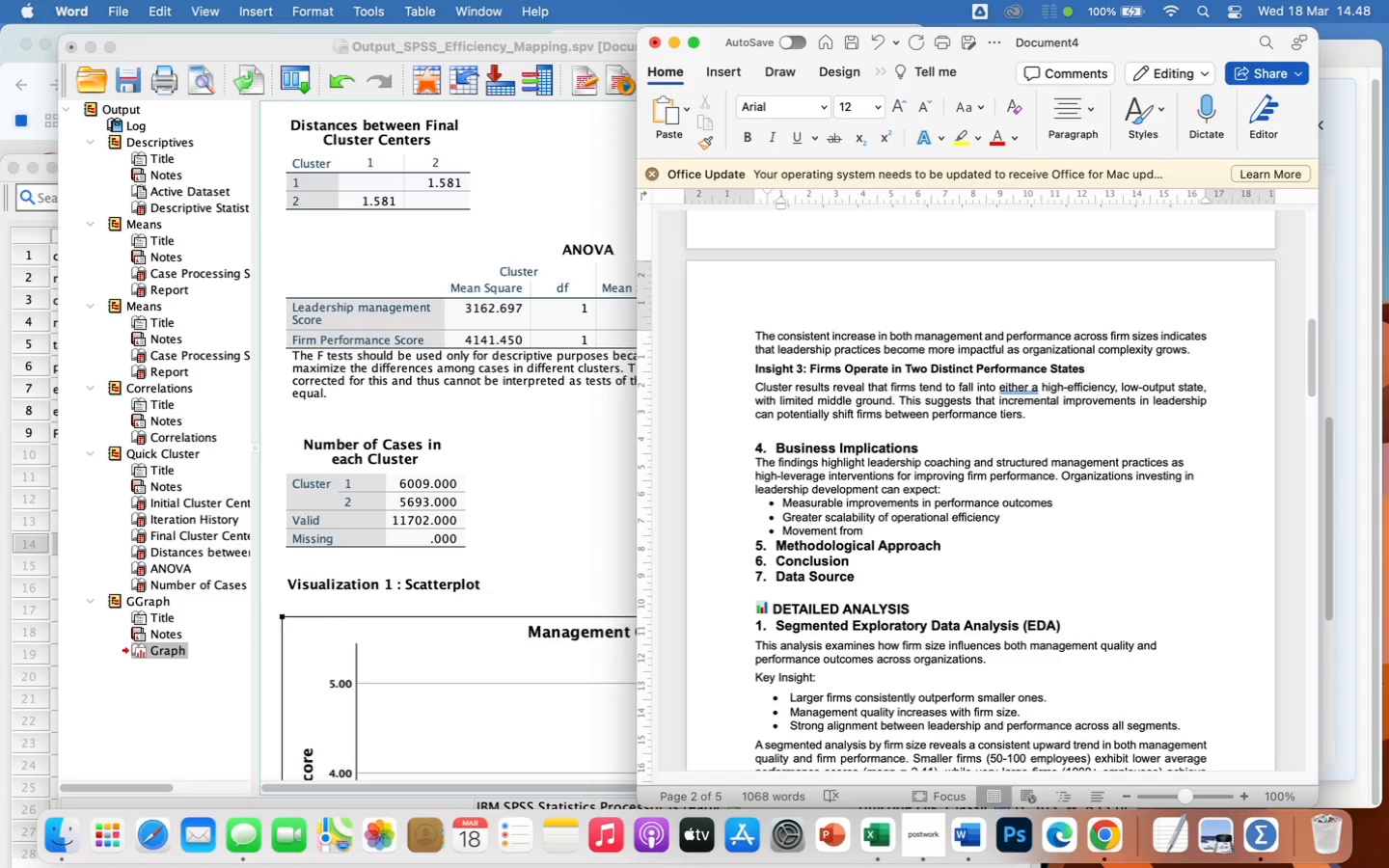 
type( low-performing to high-performing organizational clusters)
 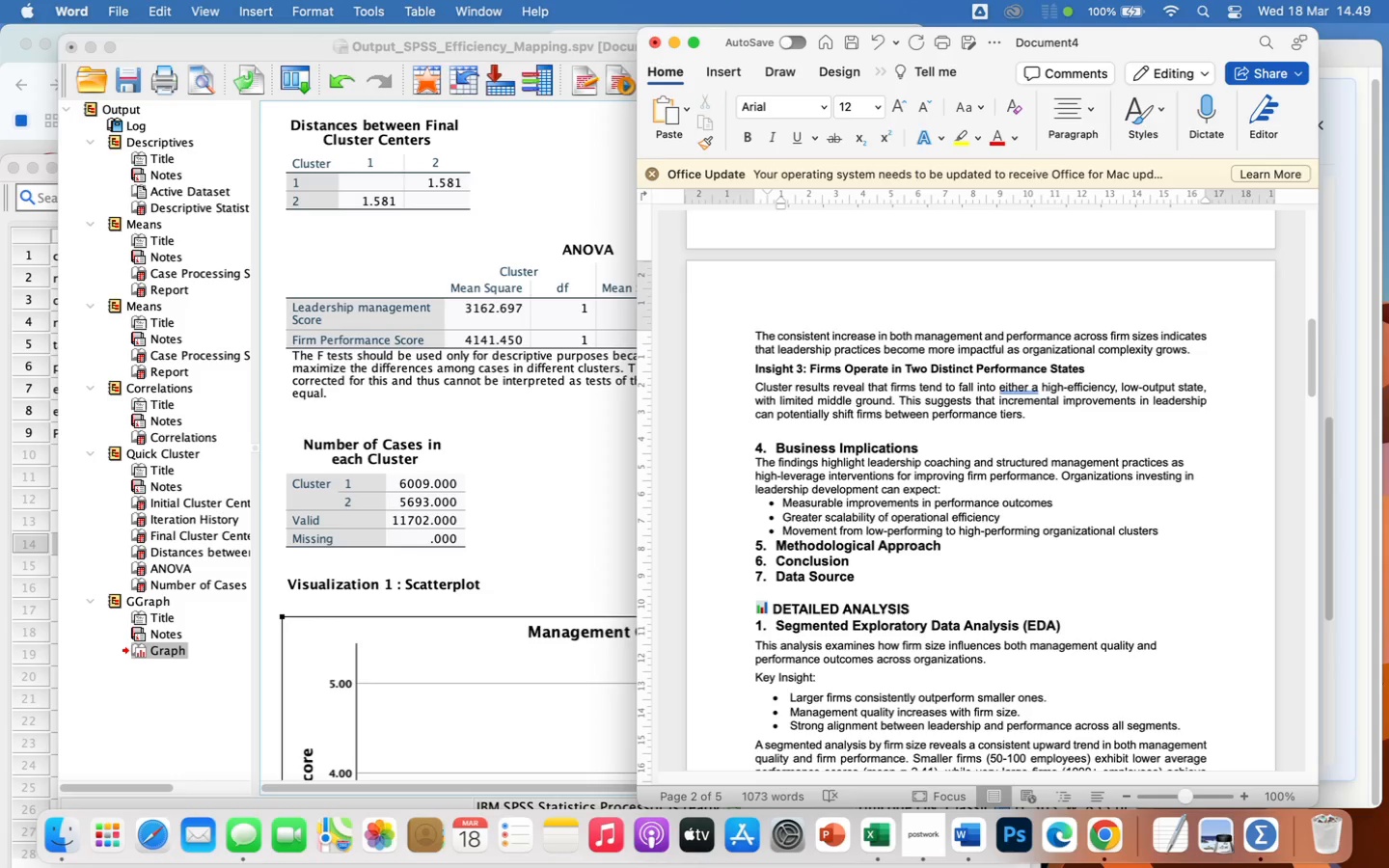 
key(Enter)
 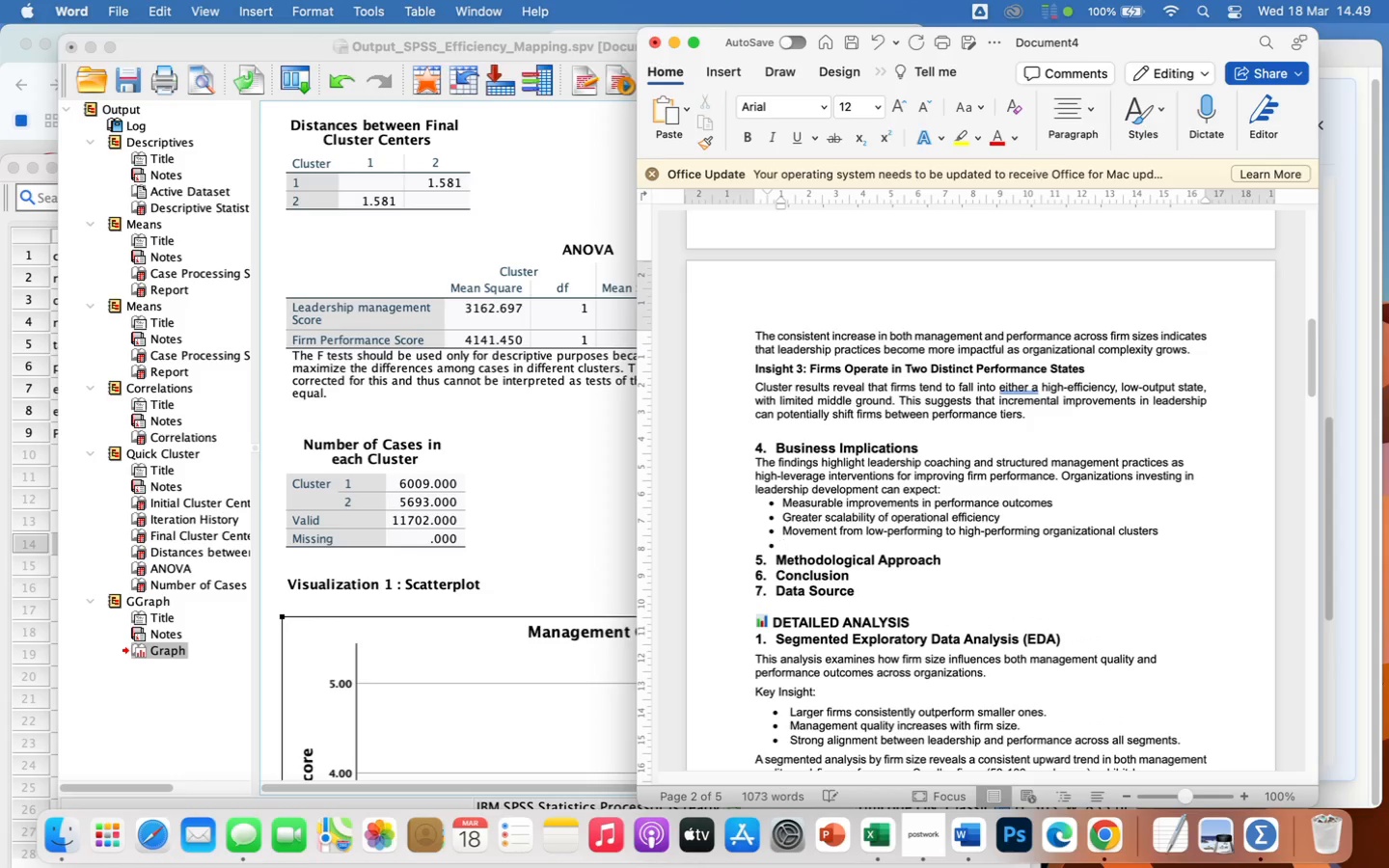 
key(Enter)
 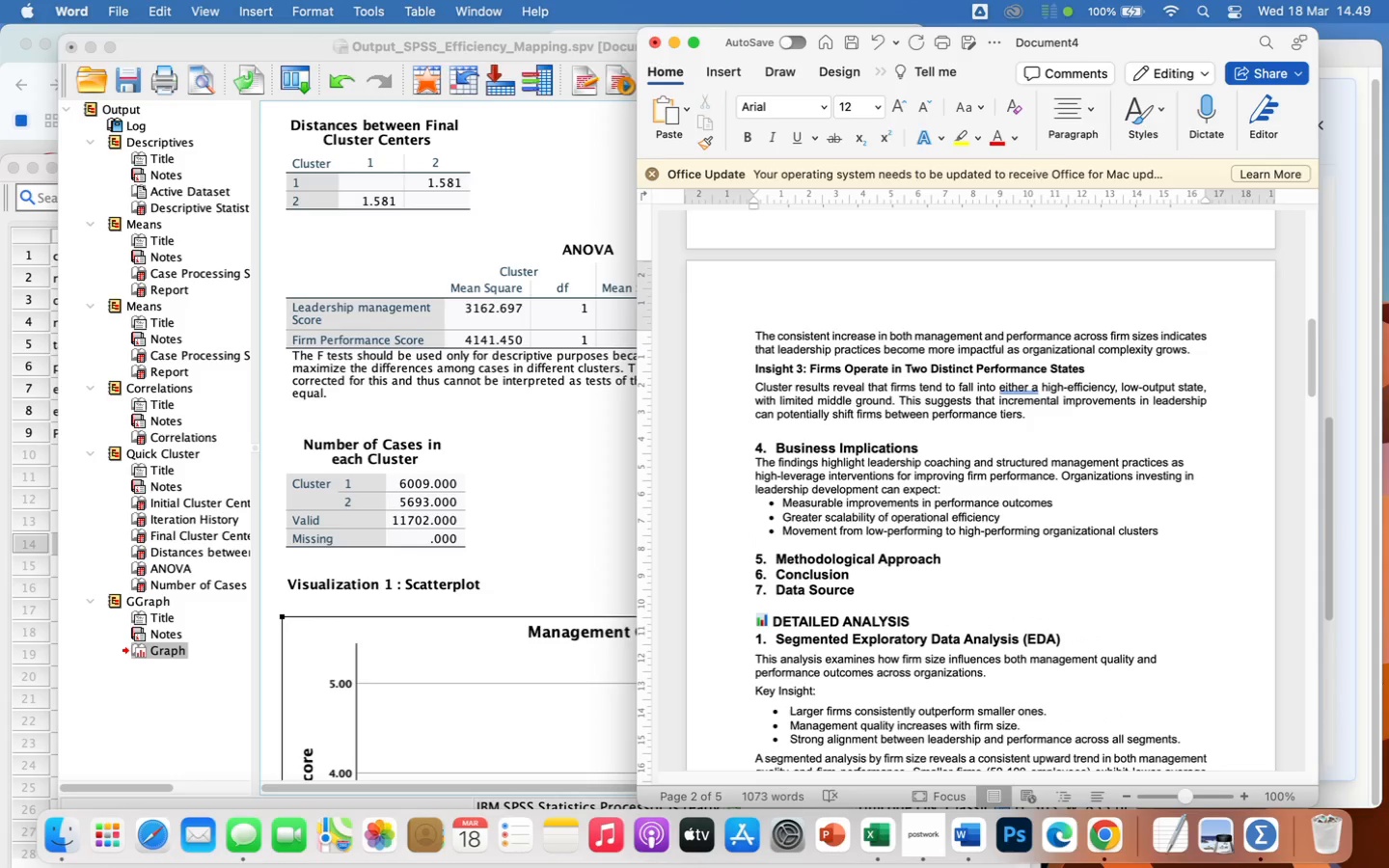 
type(these insight)
 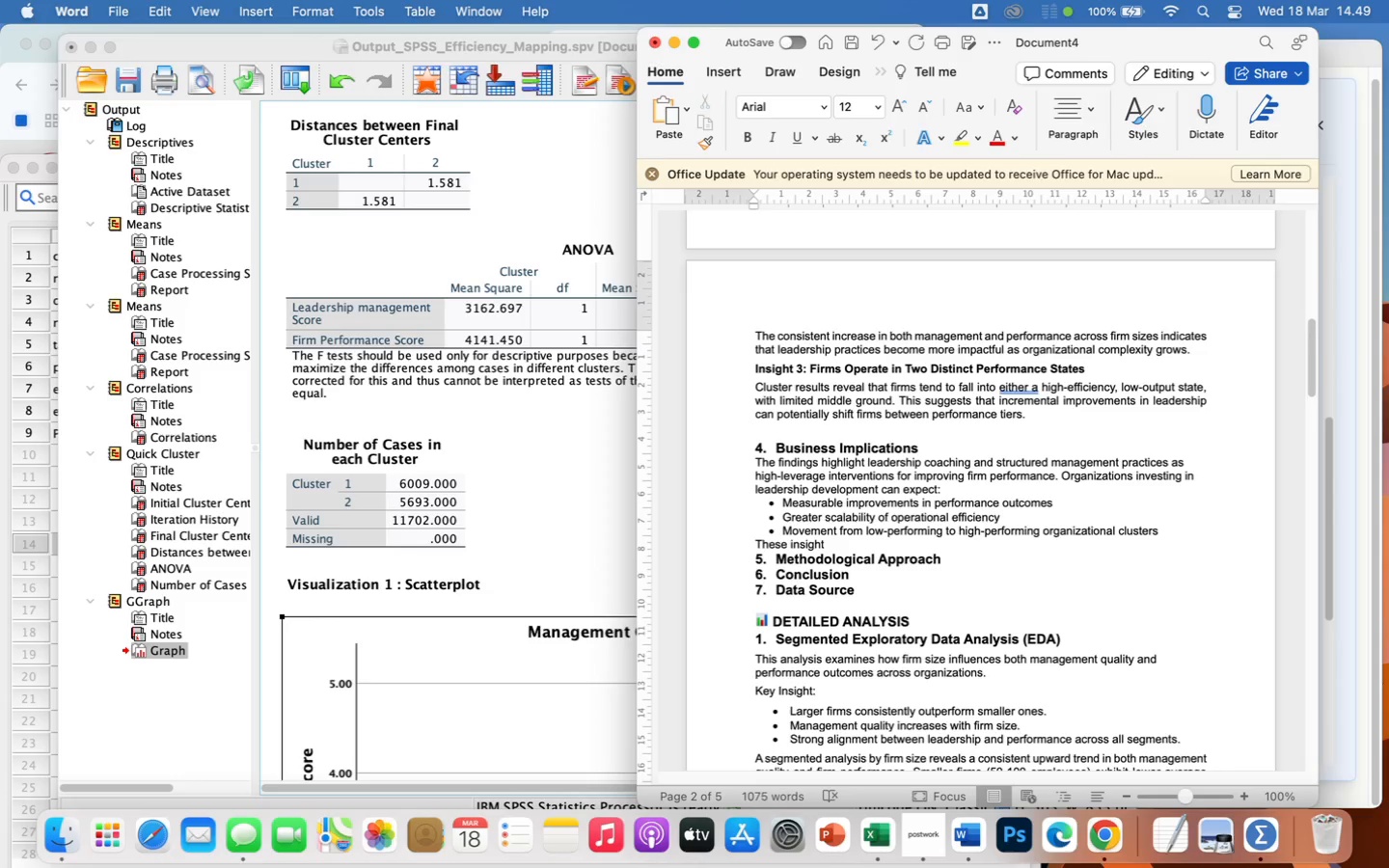 
type(s provide strong jus)
 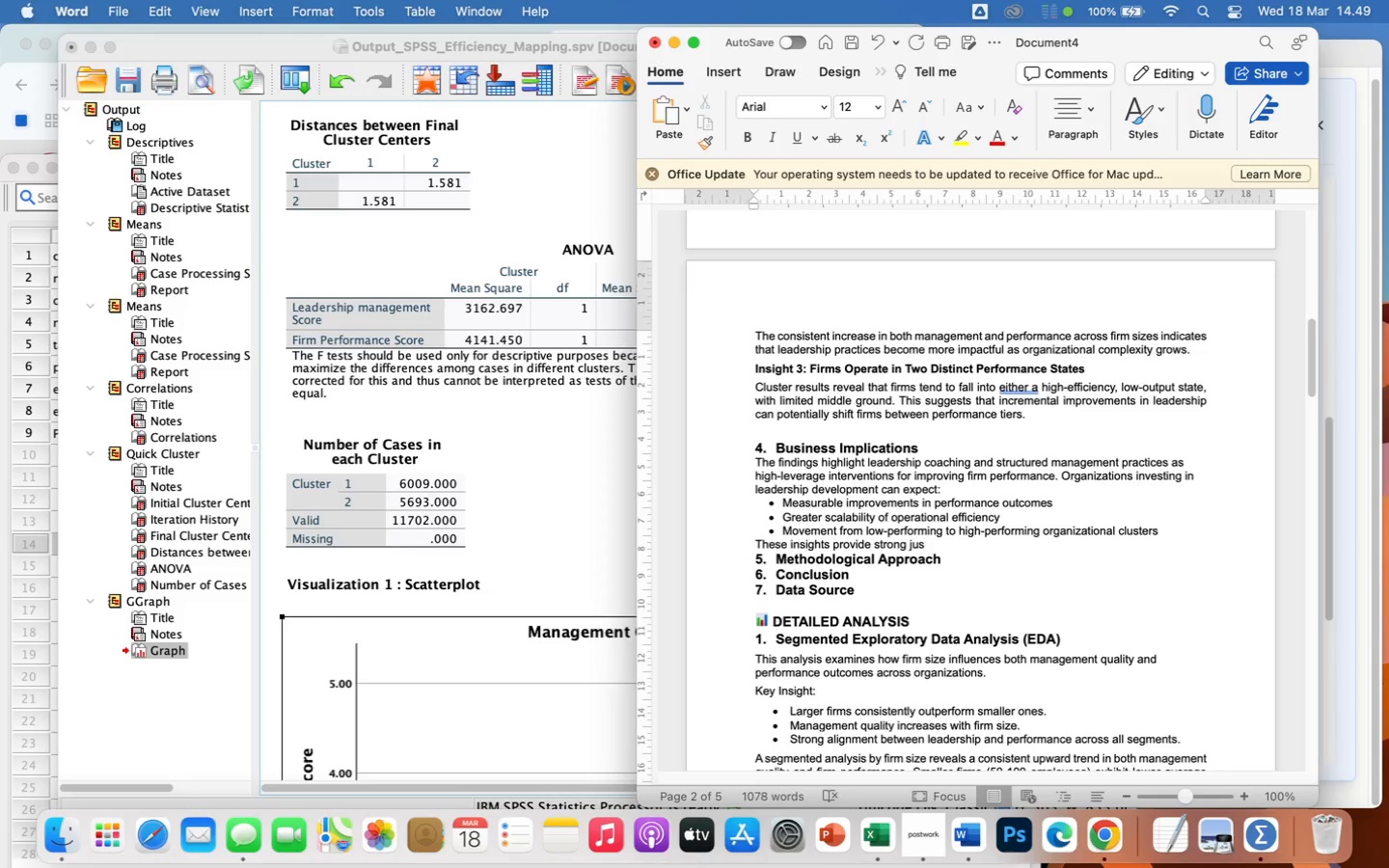 
wait(5.52)
 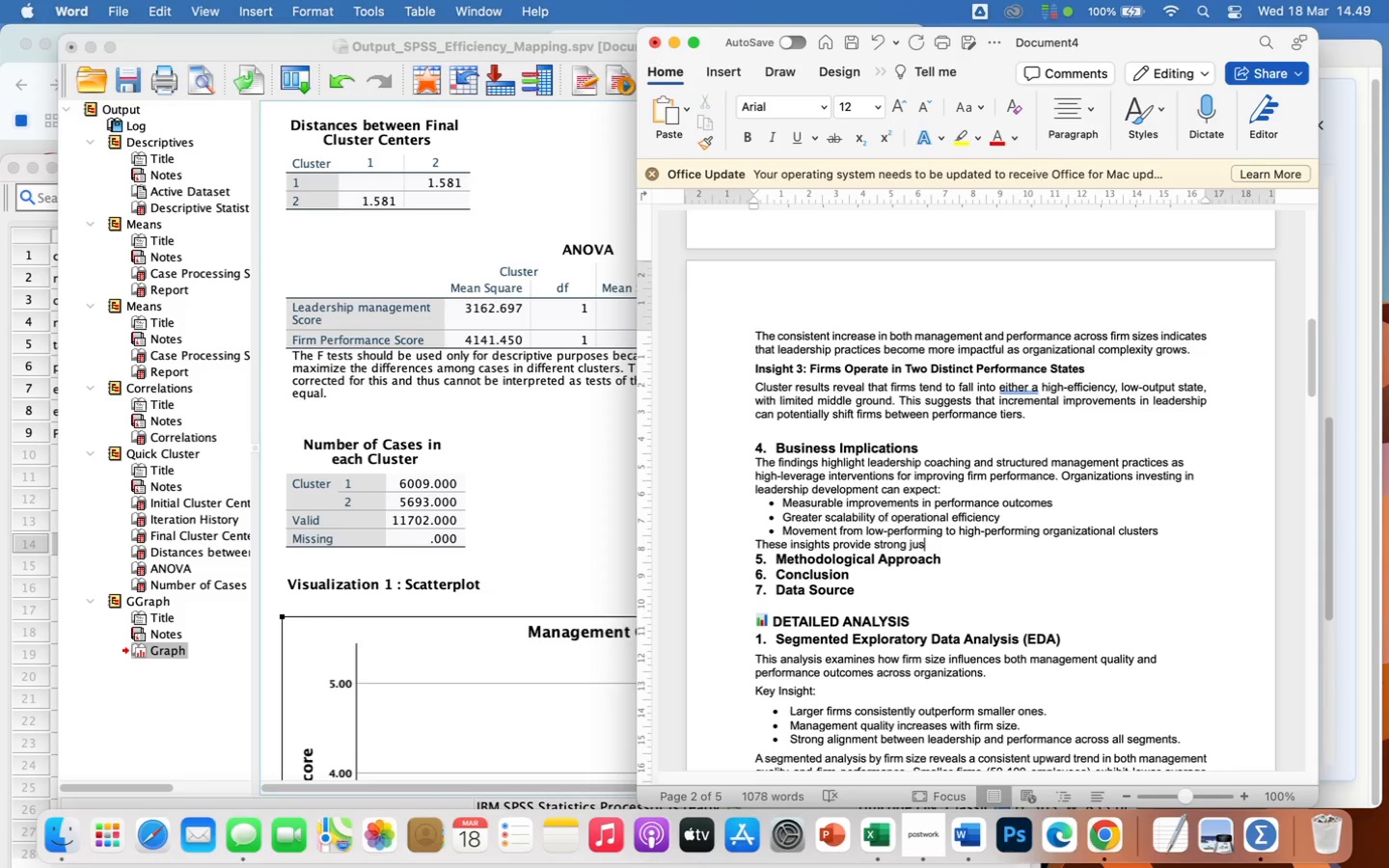 
type(tification for leadership coaching)
 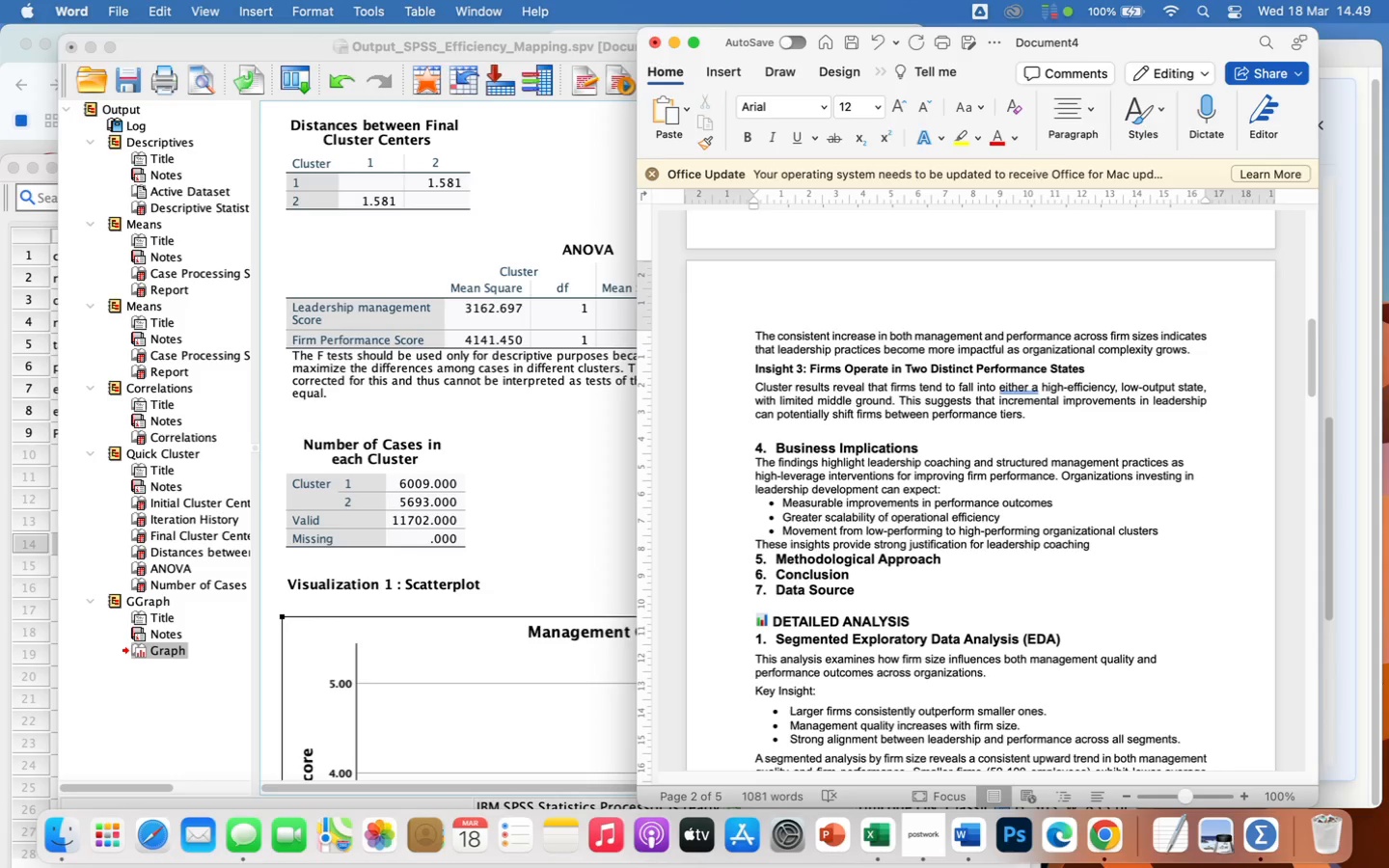 
wait(7.82)
 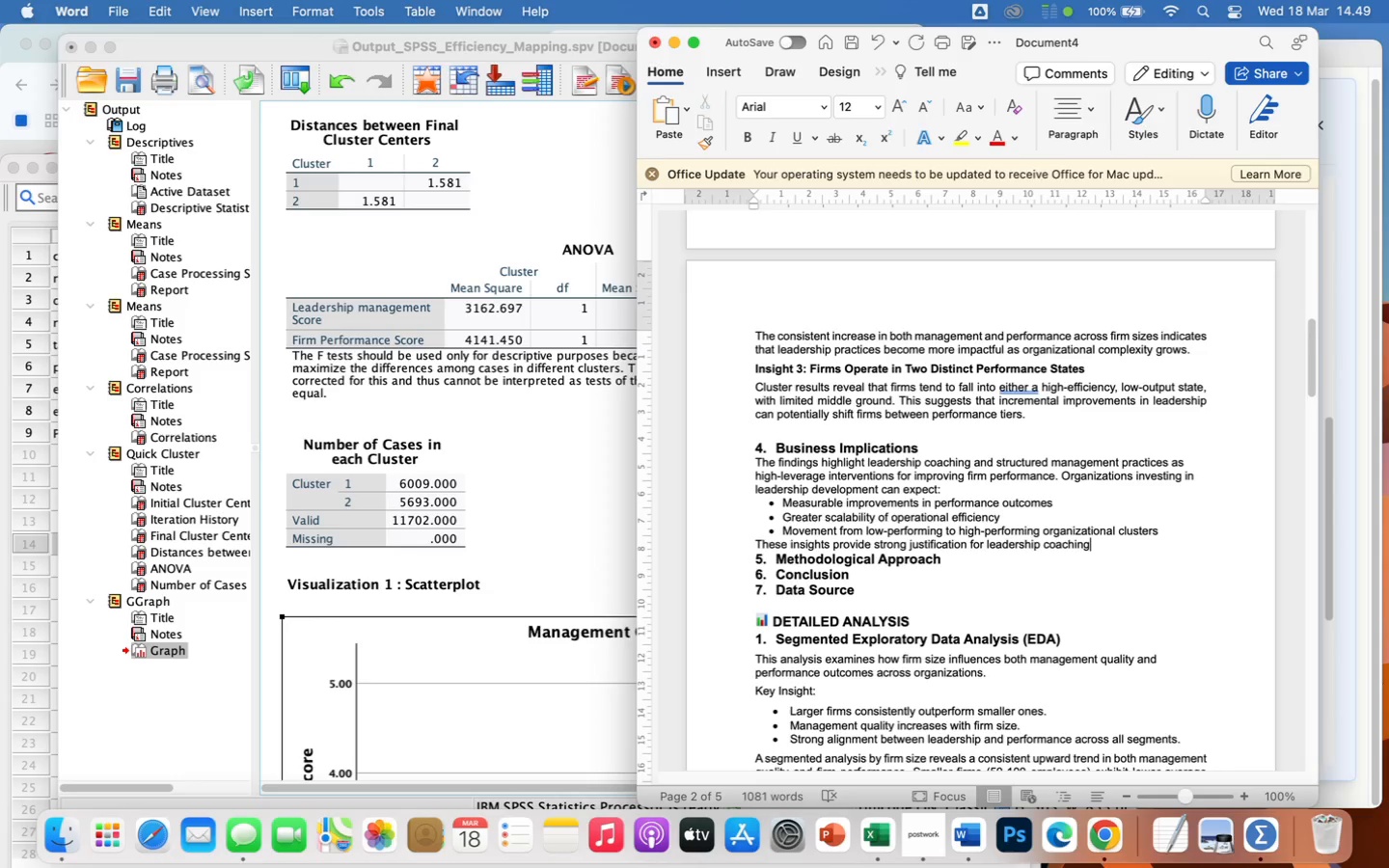 
type( as)
 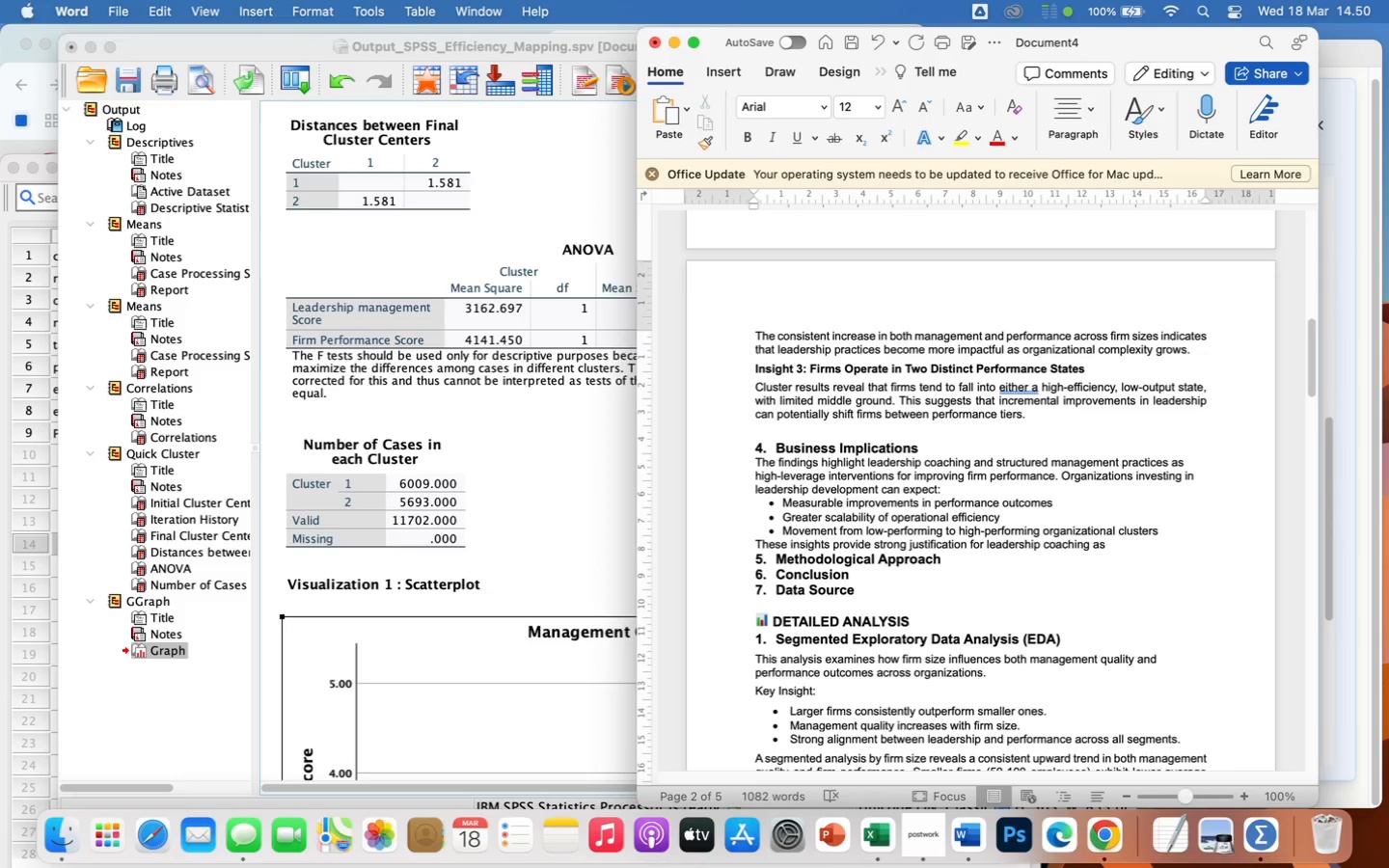 
wait(5.5)
 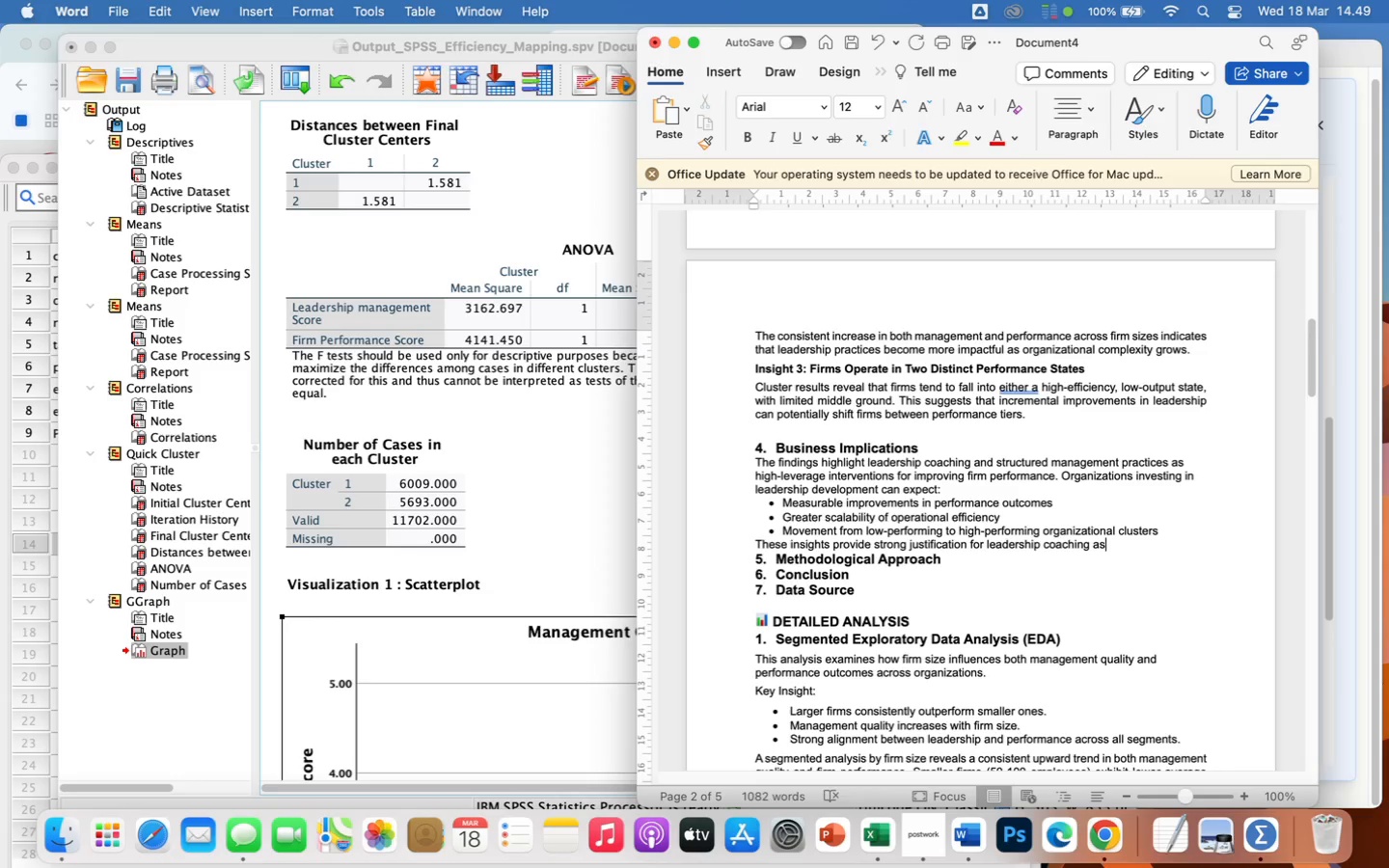 
type( a strategic investment, particularly for mod)
key(Backspace)
key(Backspace)
type(id-sized)
 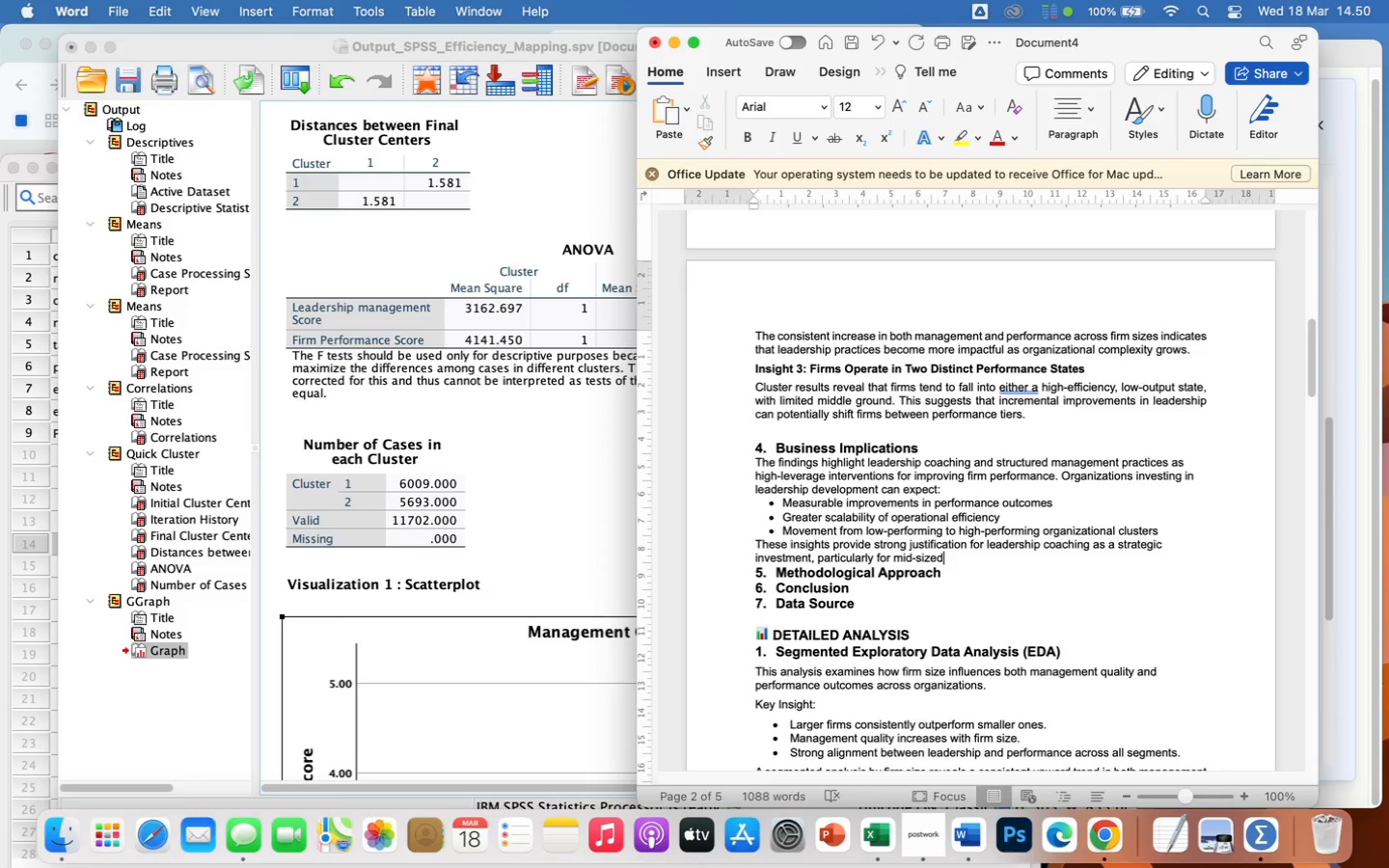 
type( firms aiming)
 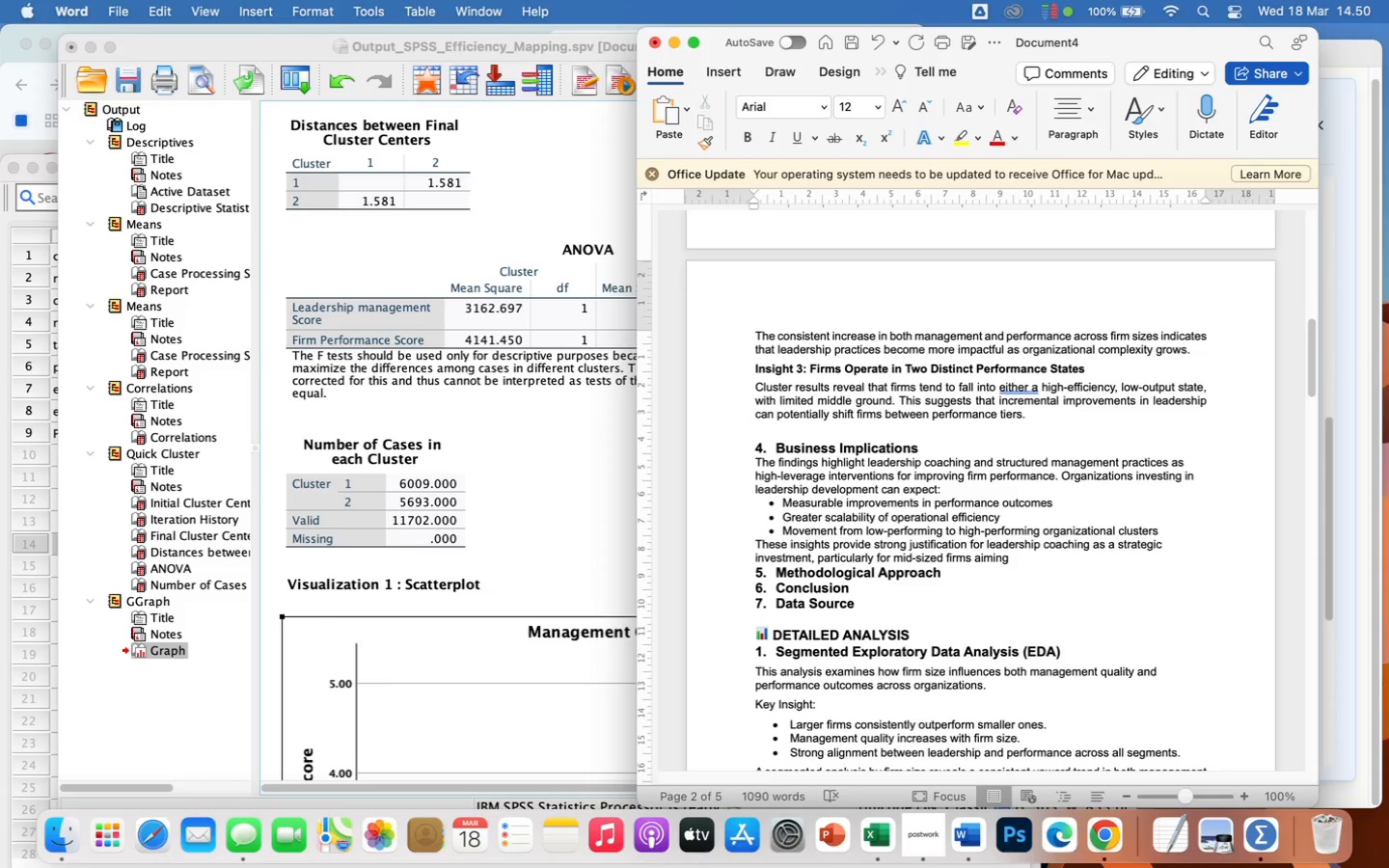 
type( to scale performance.)